 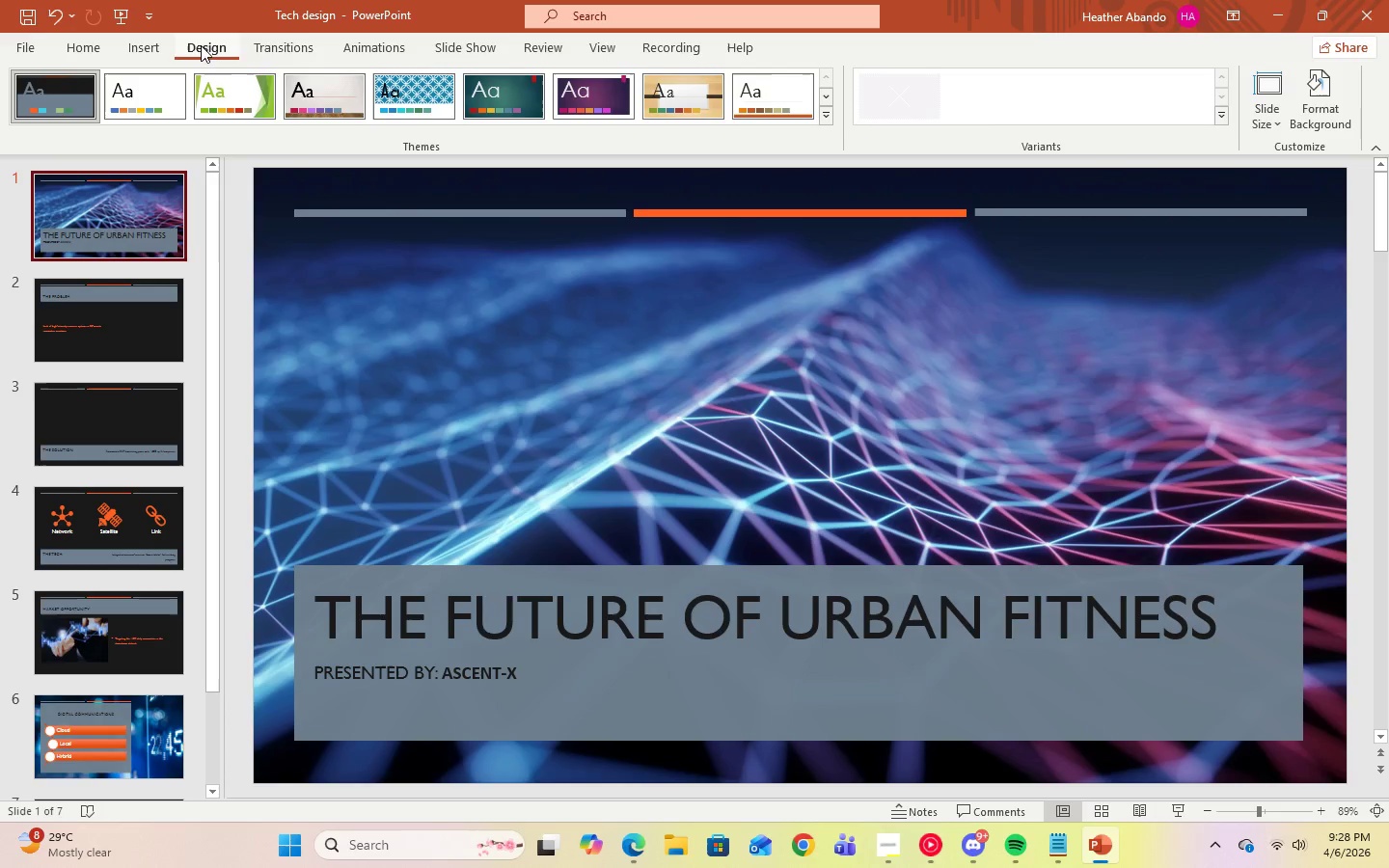 
left_click([1226, 112])
 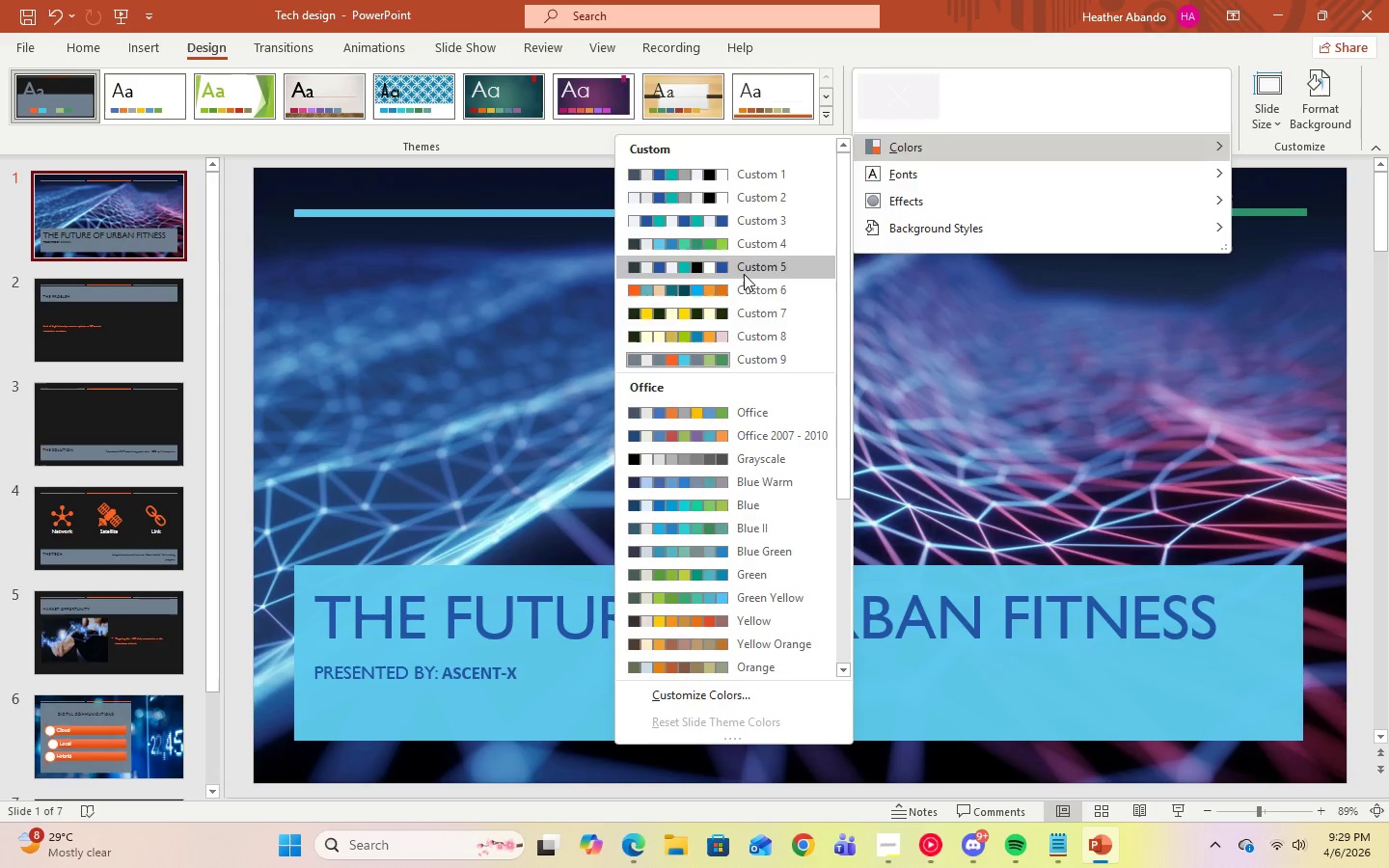 
right_click([715, 365])
 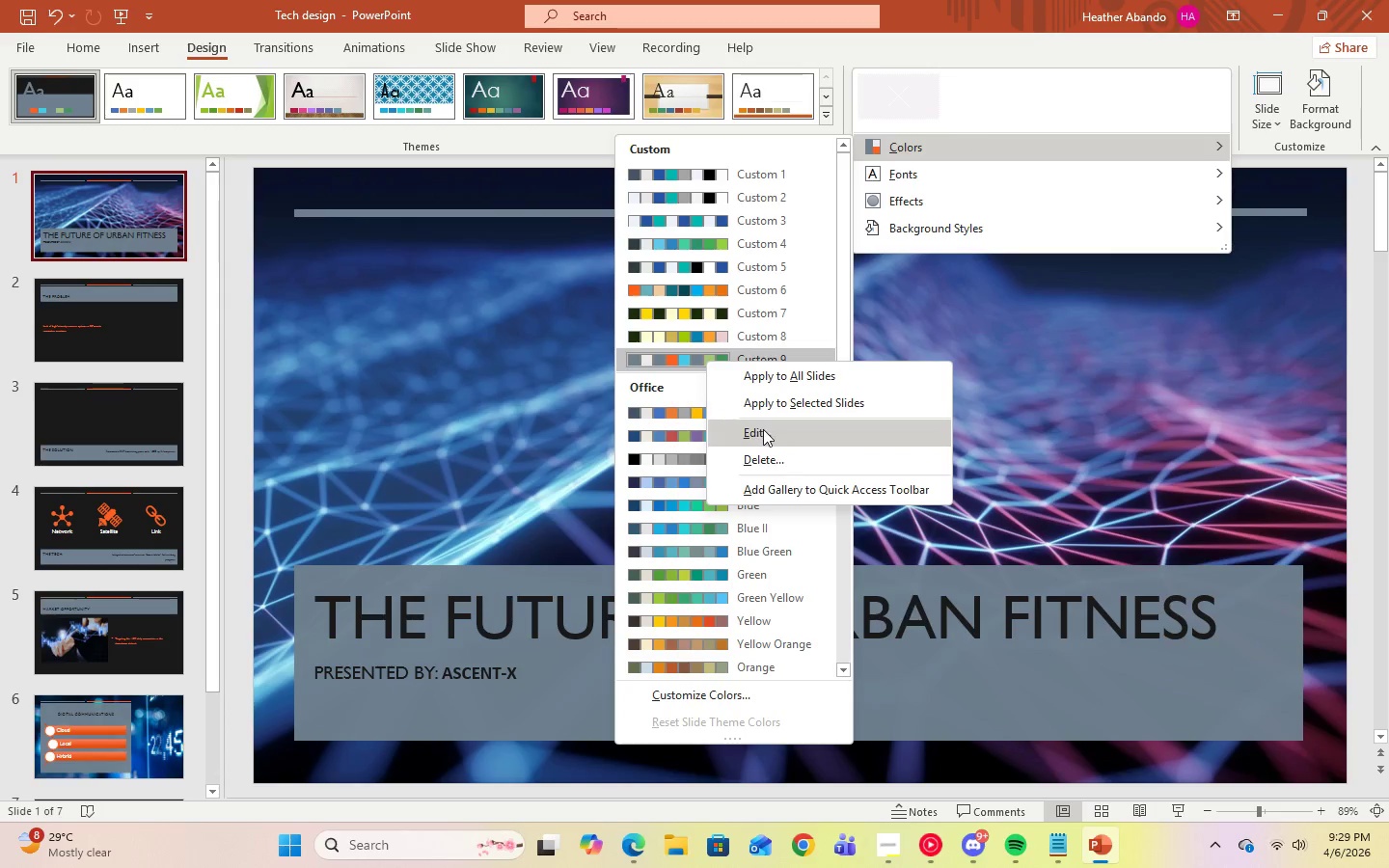 
left_click([763, 432])
 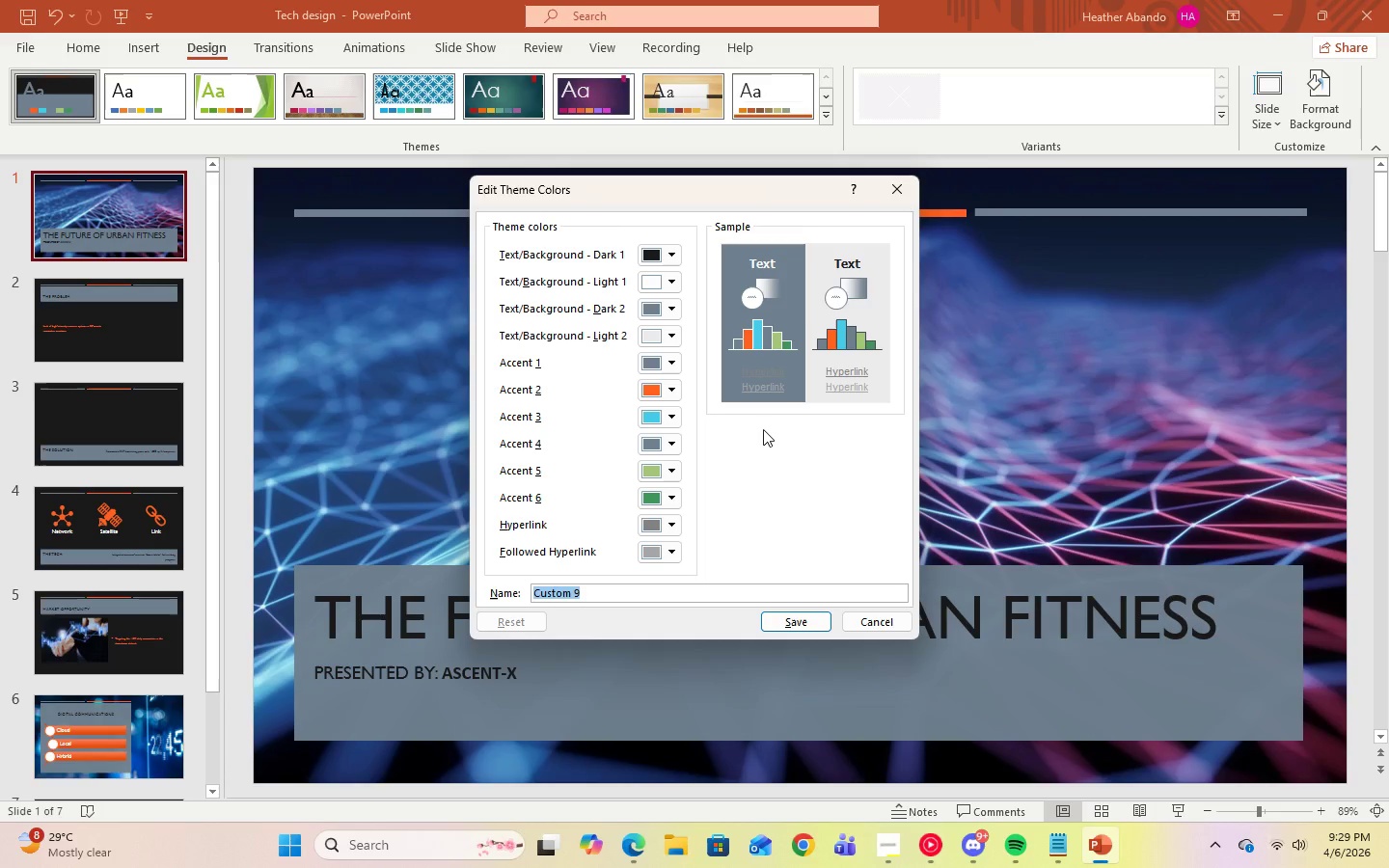 
wait(10.69)
 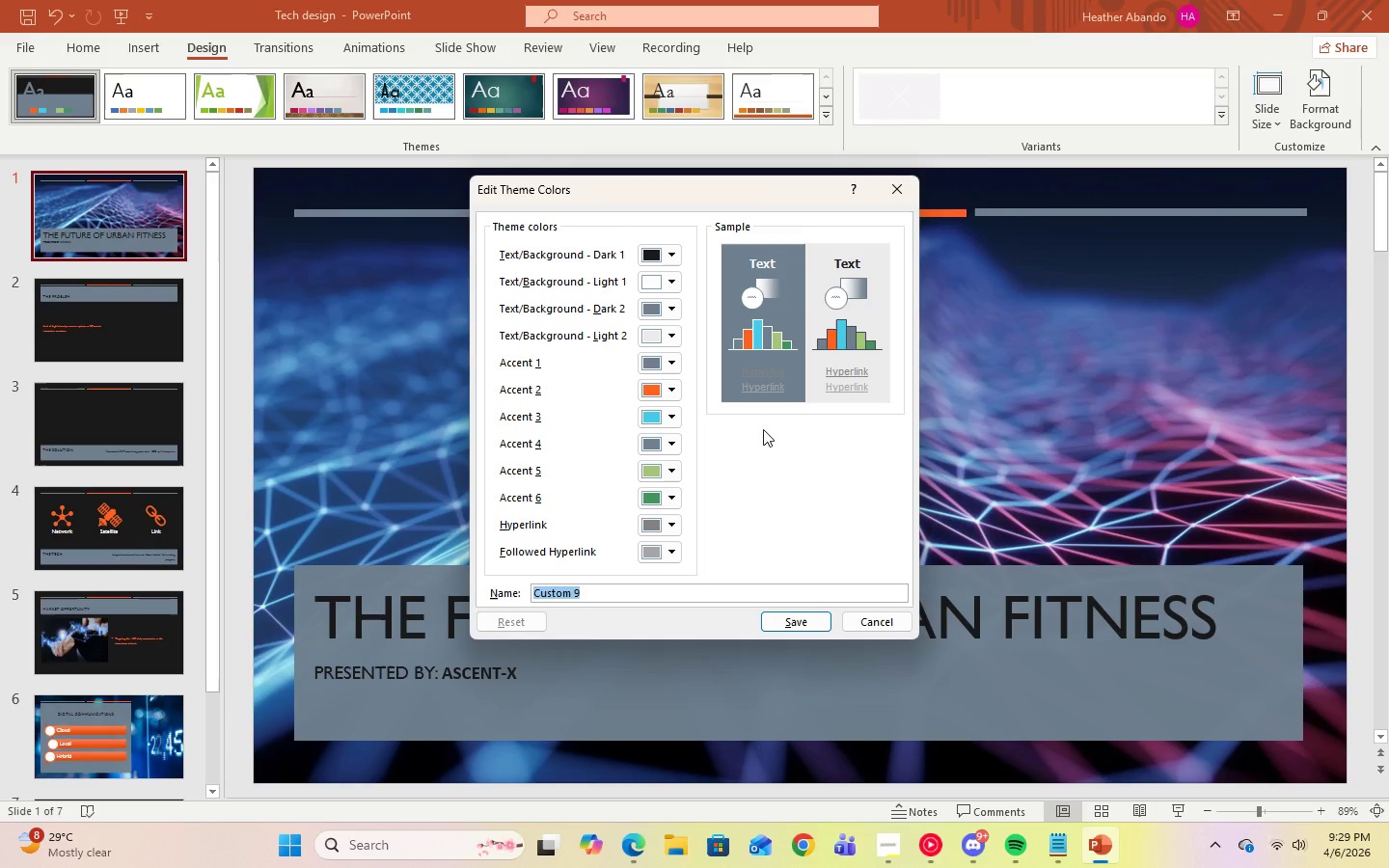 
left_click([676, 359])
 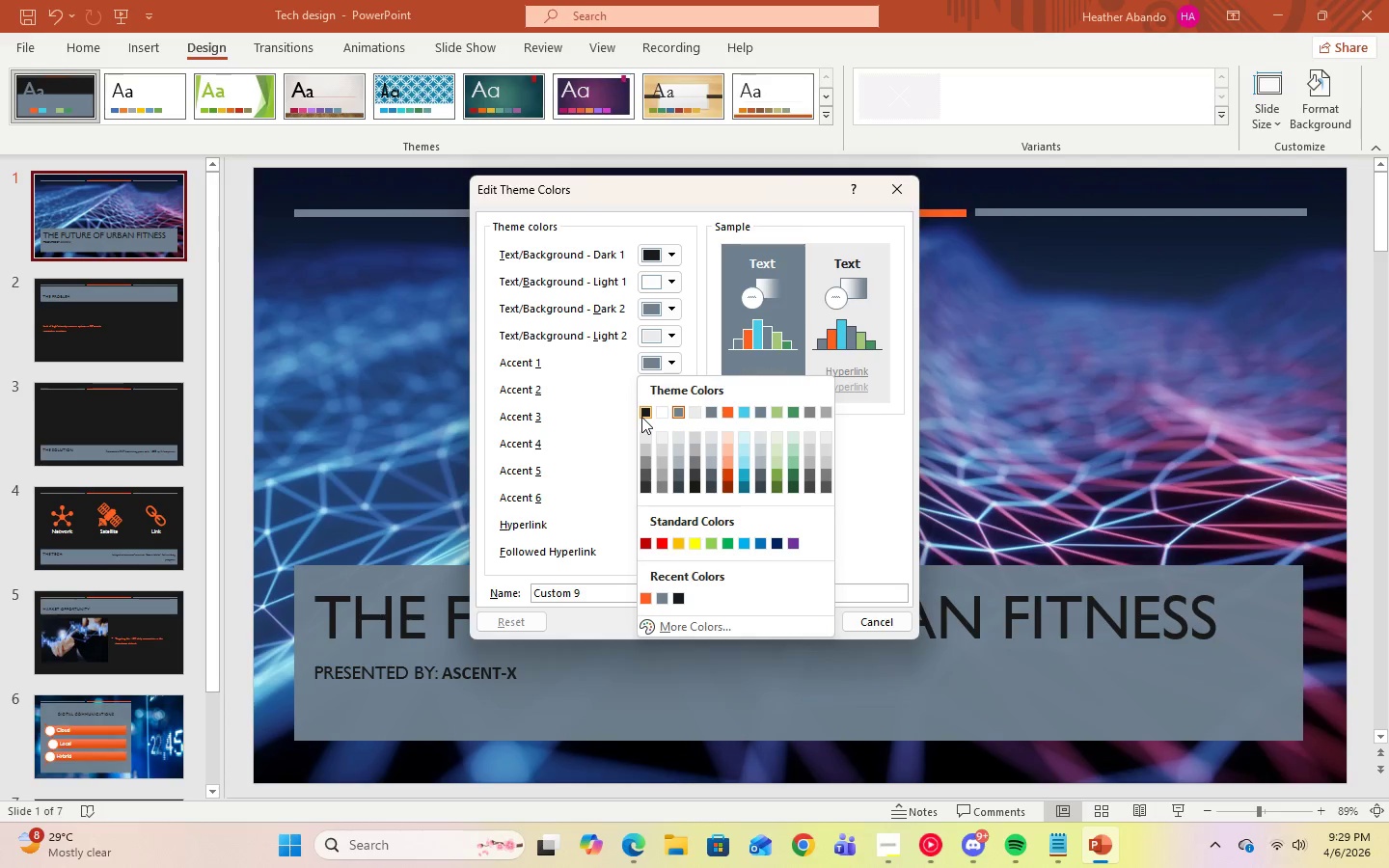 
left_click([641, 417])
 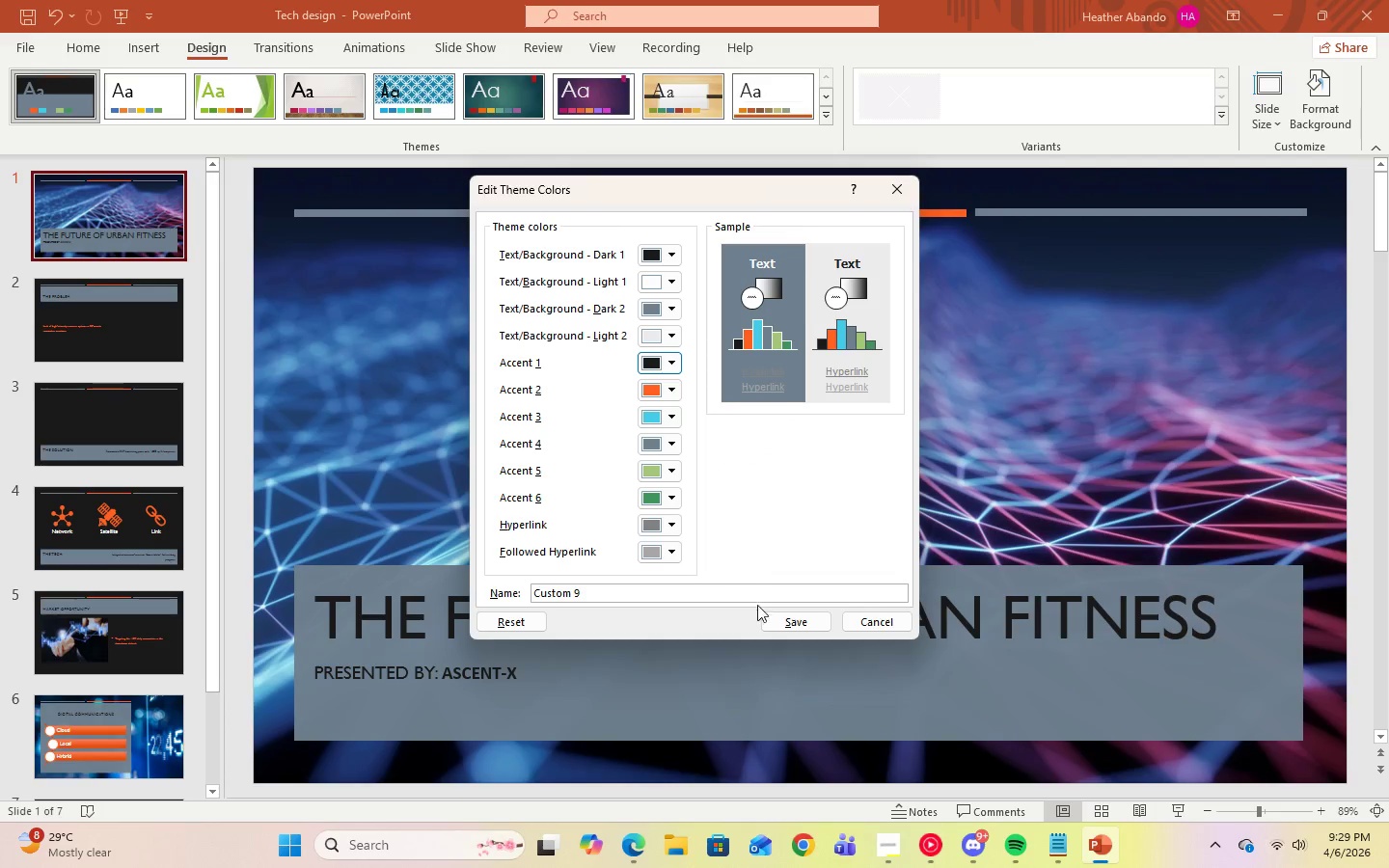 
left_click([775, 620])
 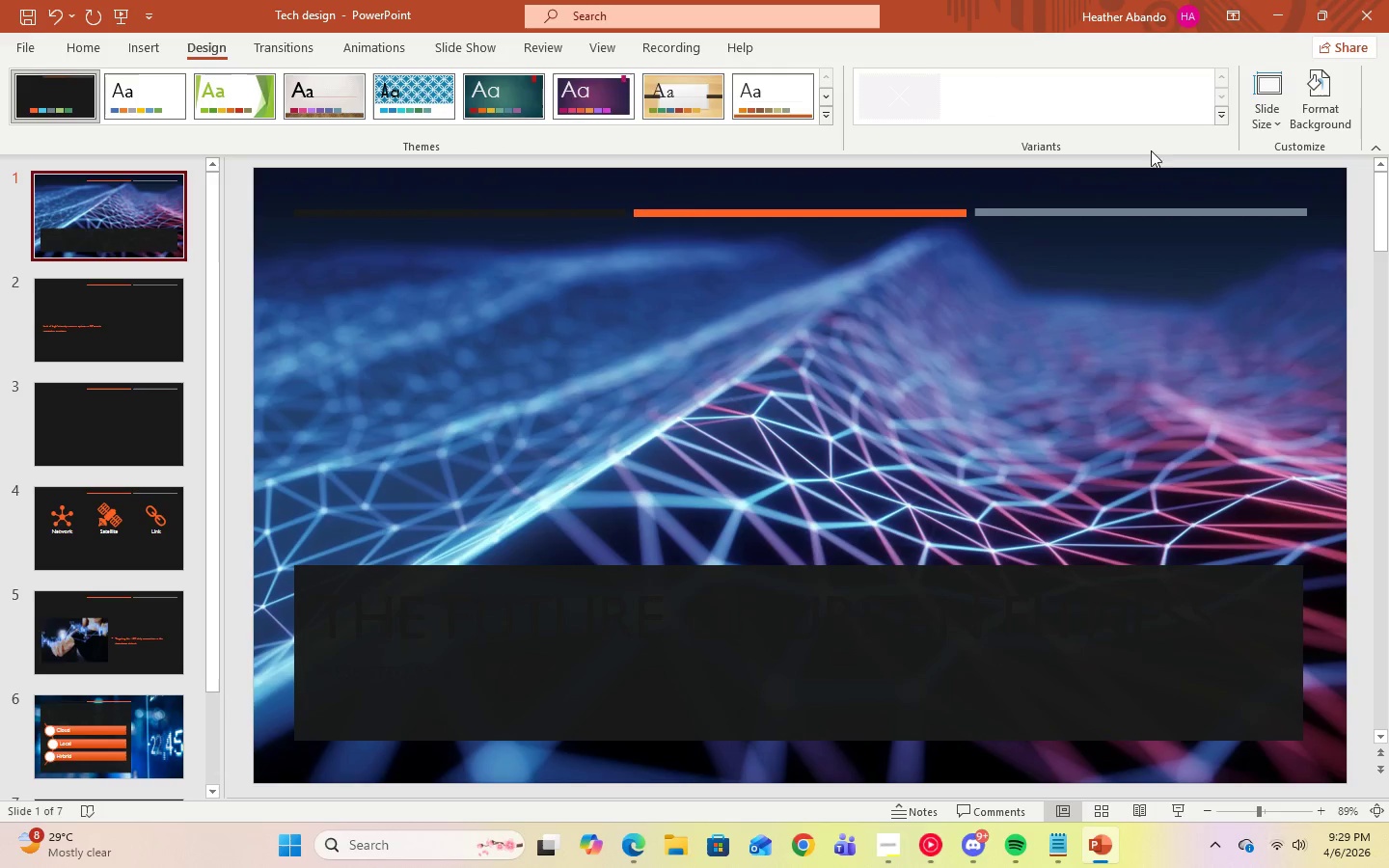 
left_click([1222, 118])
 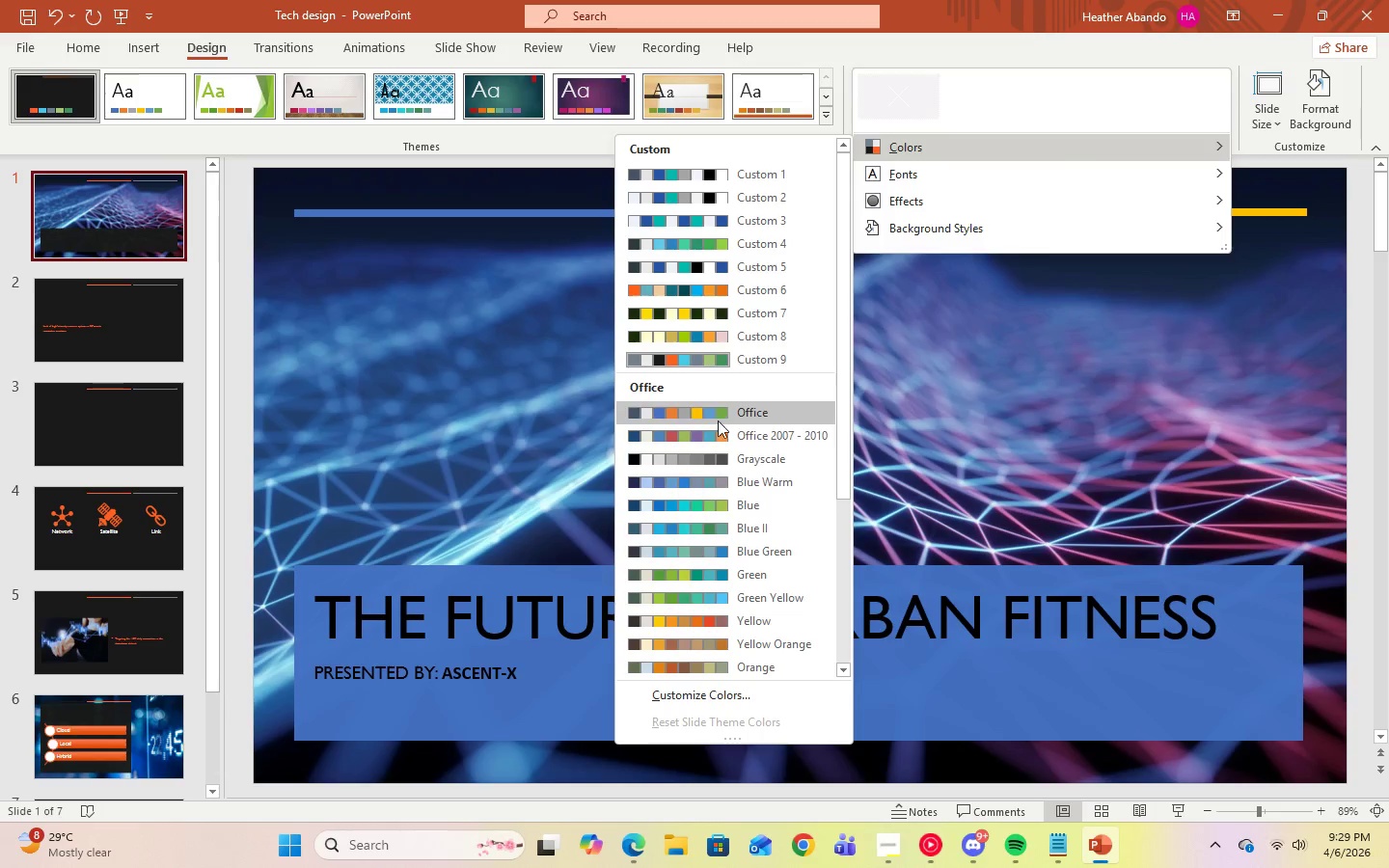 
right_click([715, 361])
 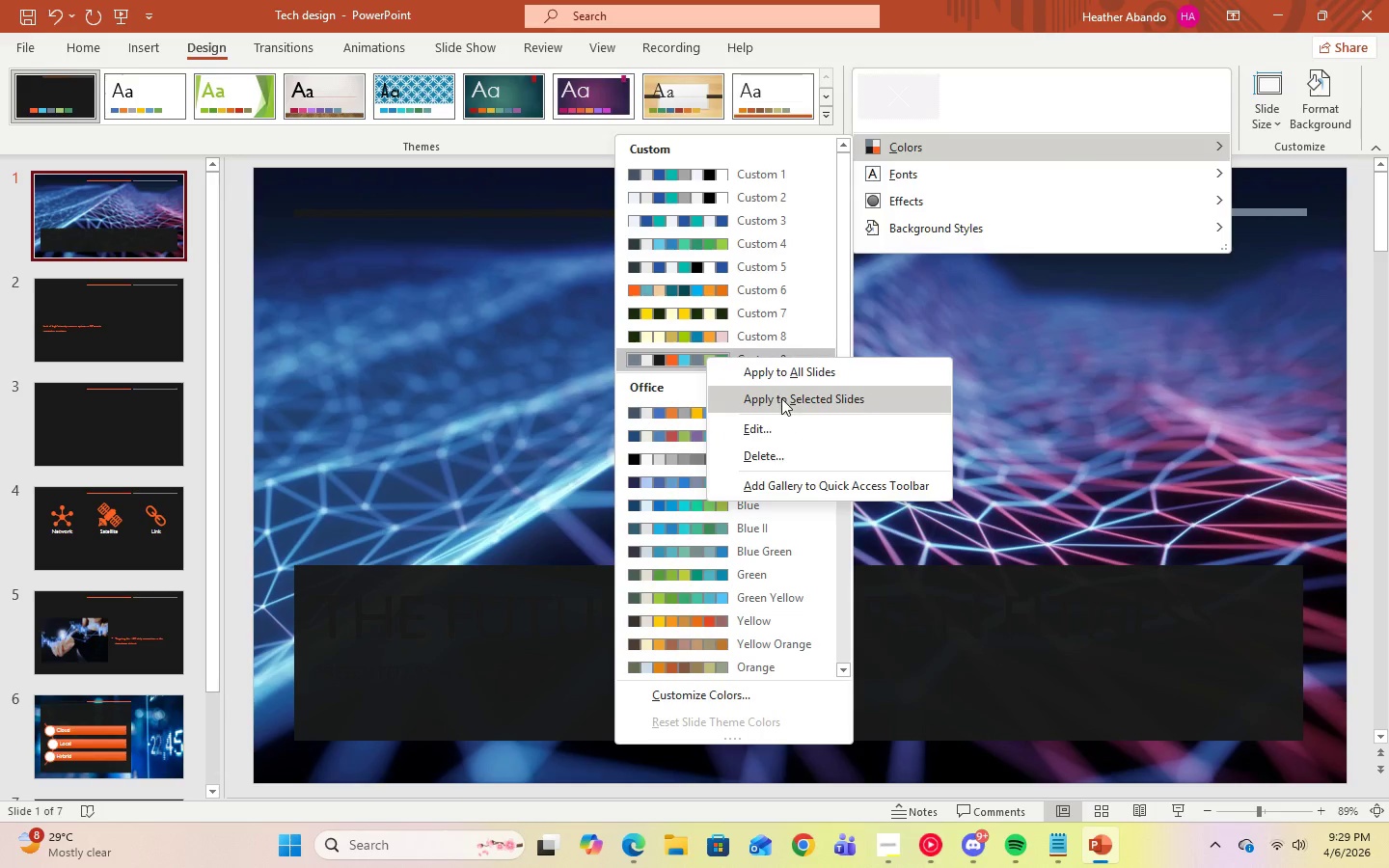 
left_click([781, 398])
 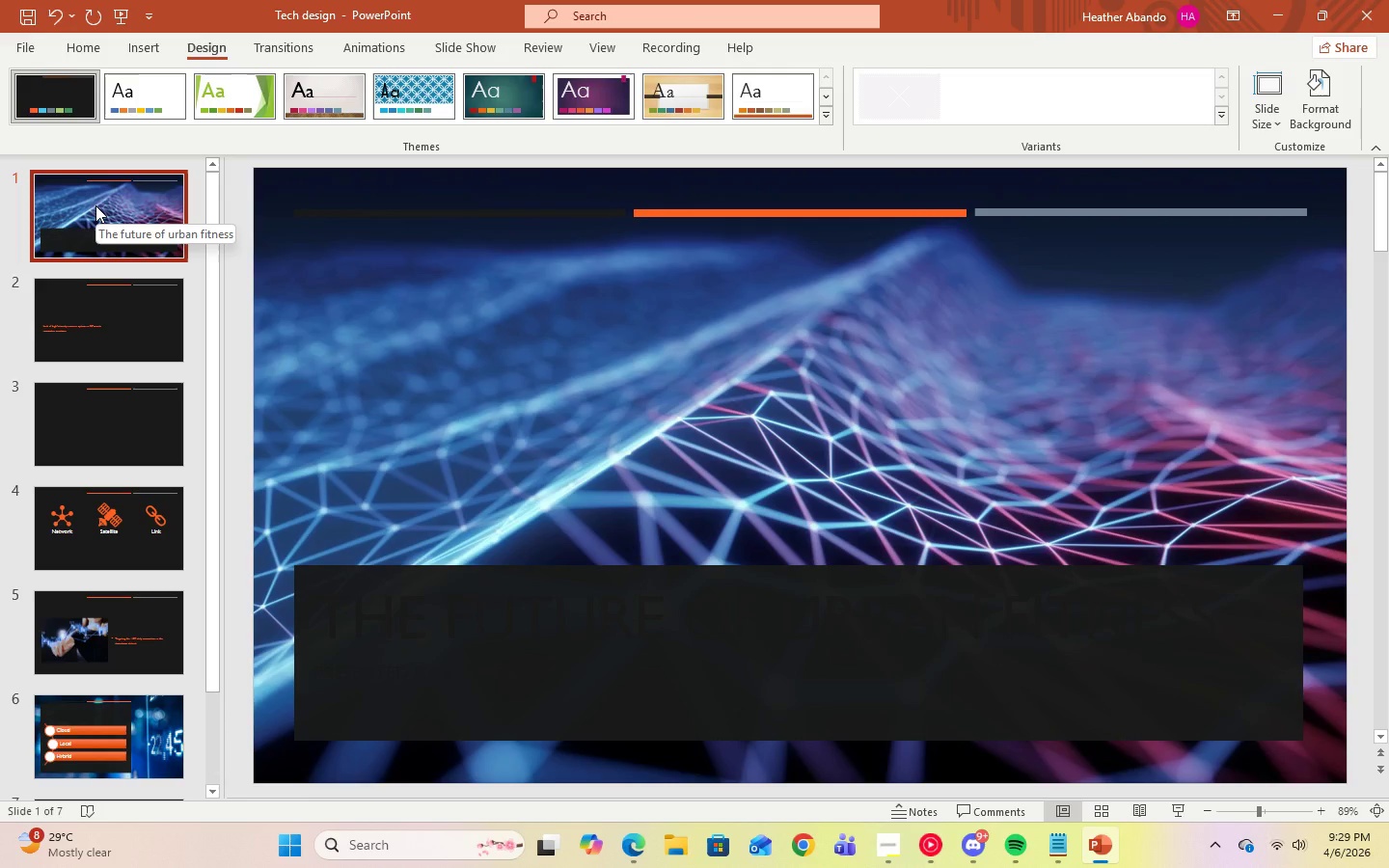 
left_click([95, 205])
 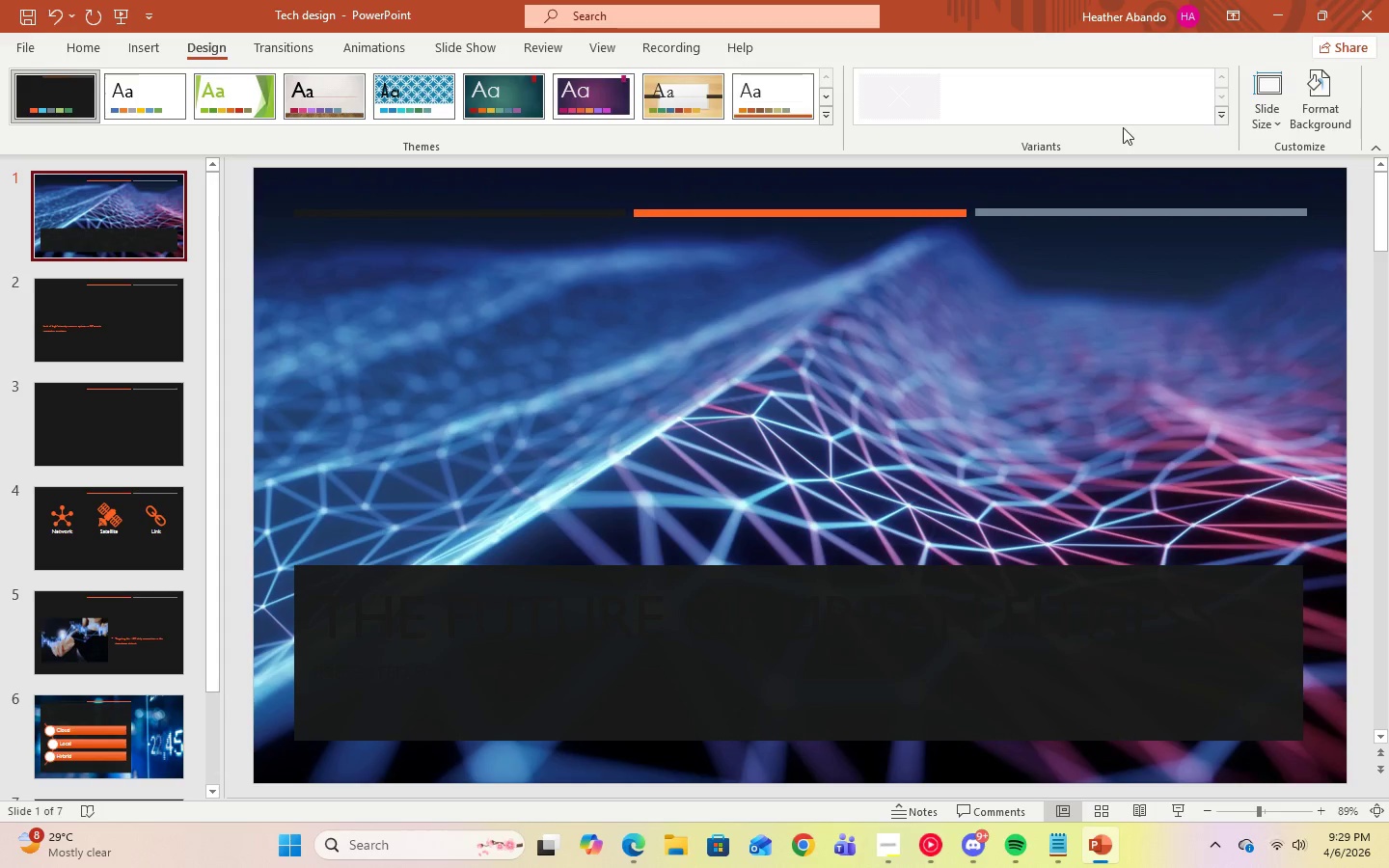 
right_click([78, 225])
 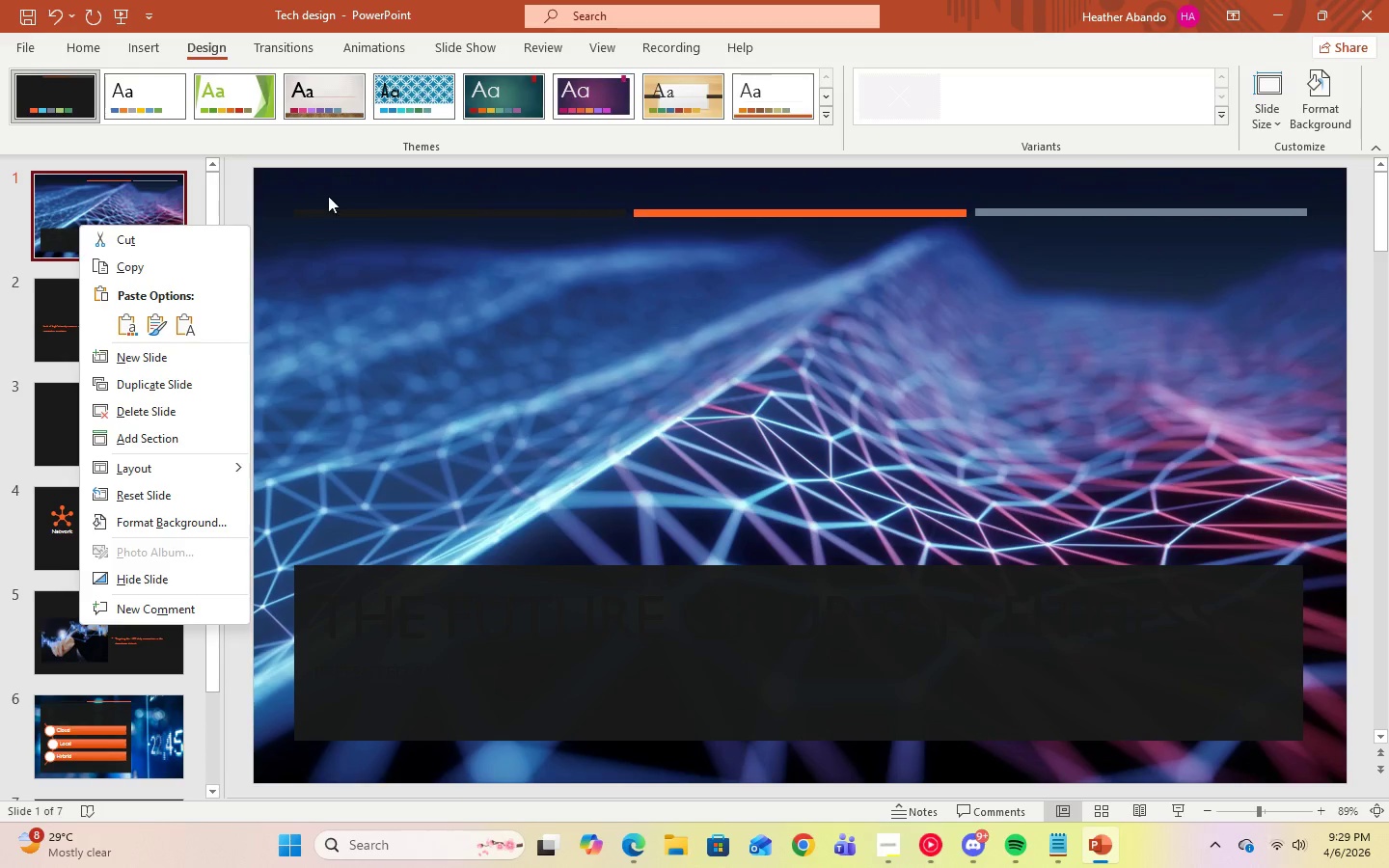 
left_click([449, 297])
 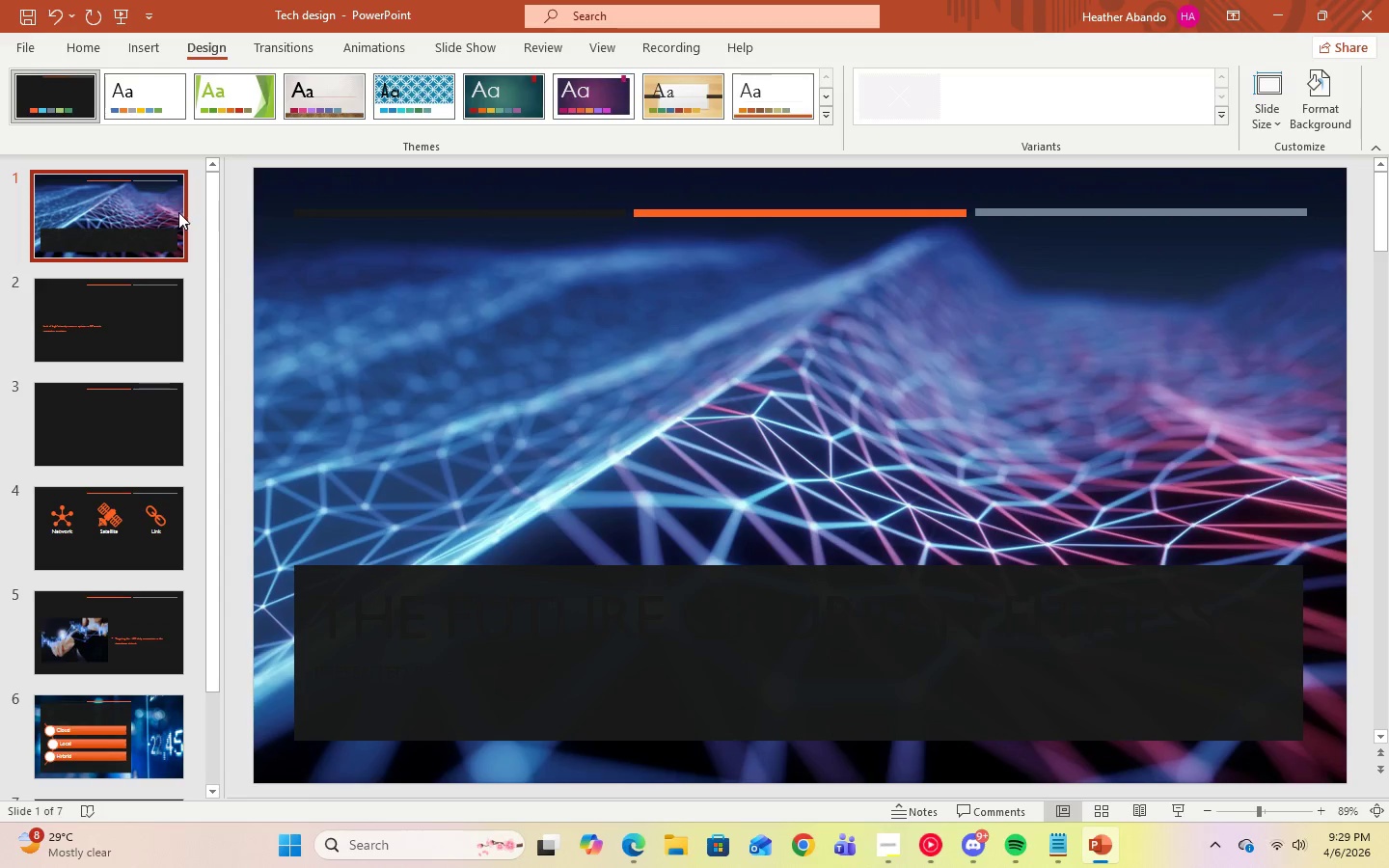 
left_click([168, 212])
 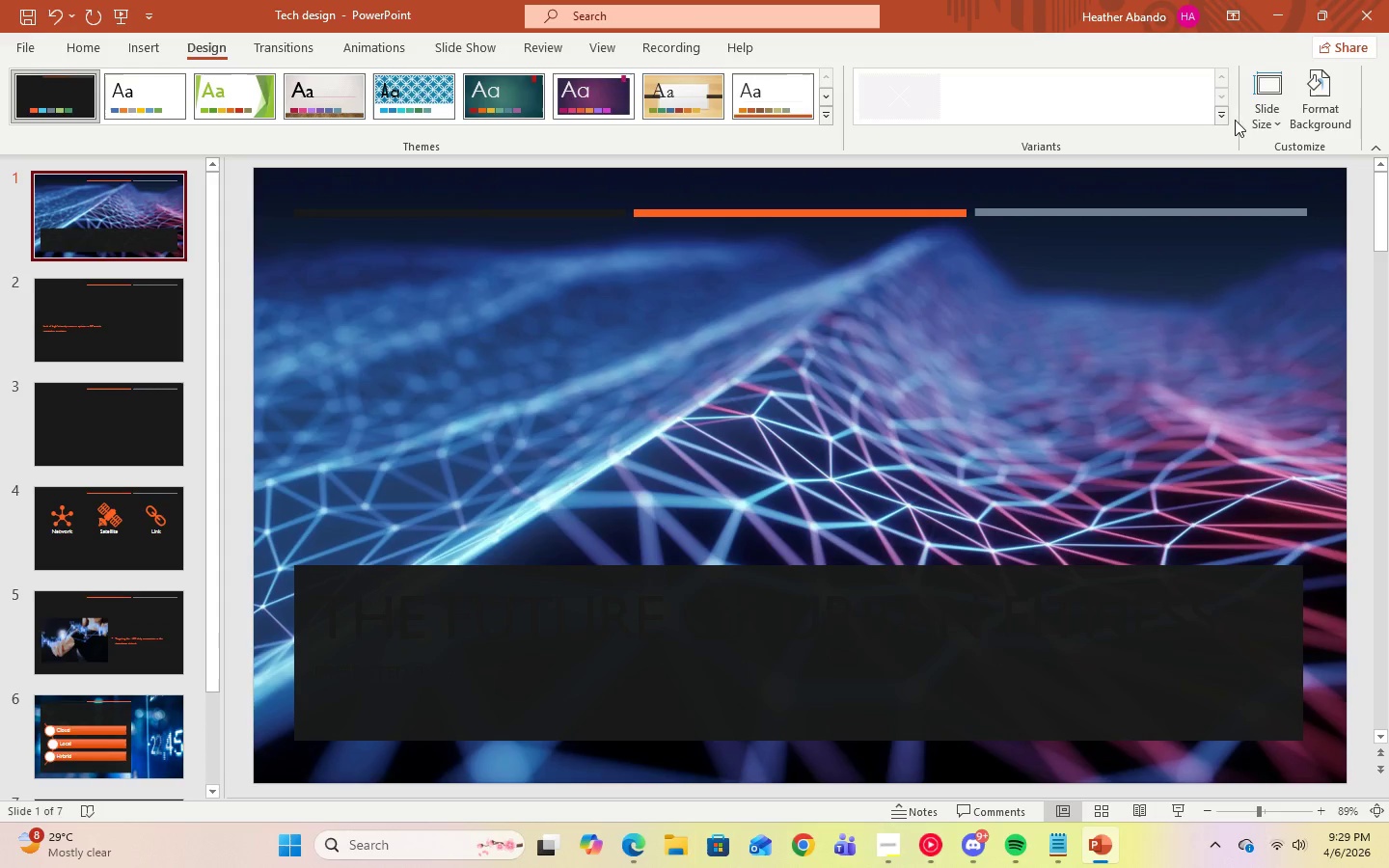 
left_click([1227, 120])
 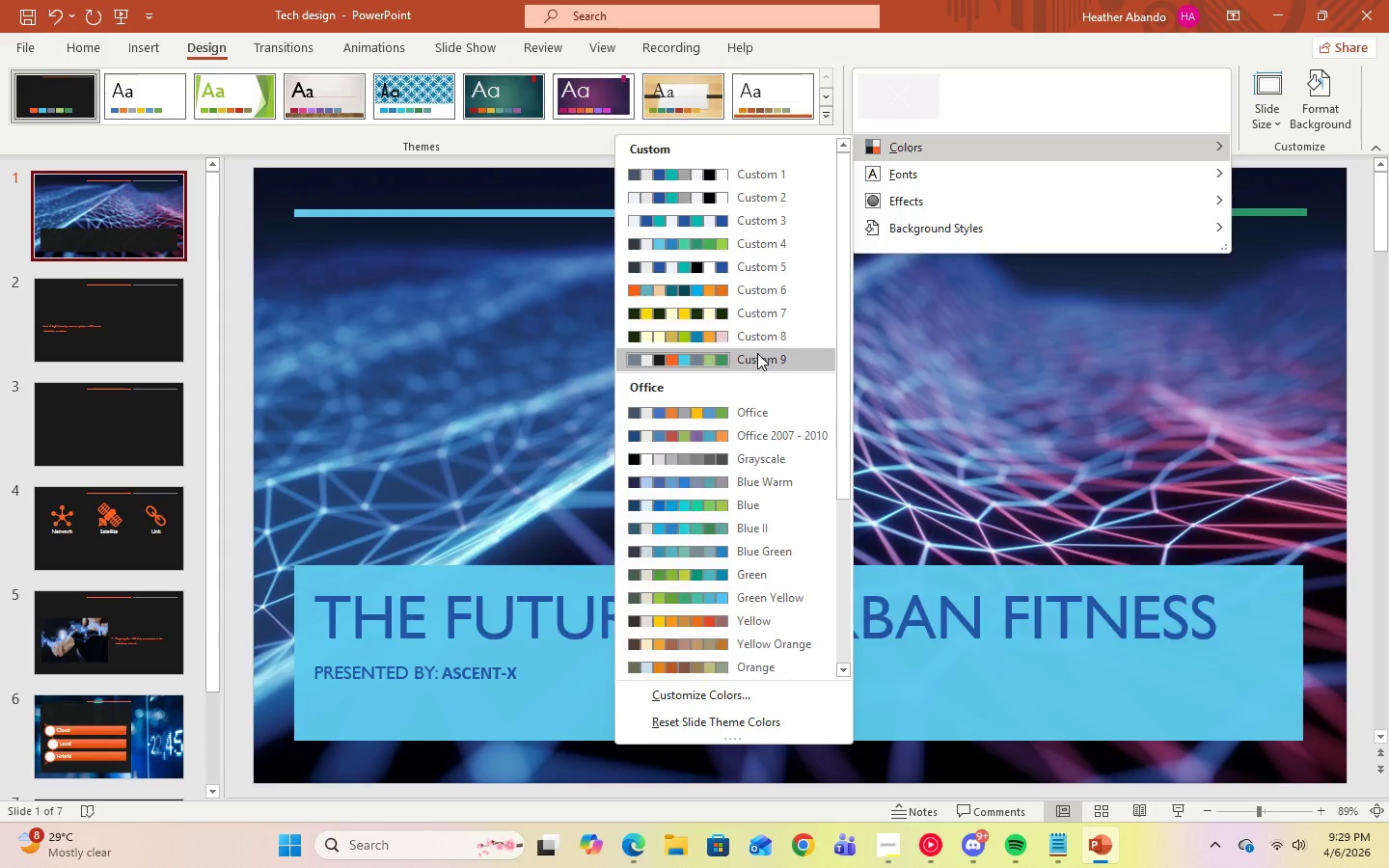 
right_click([757, 354])
 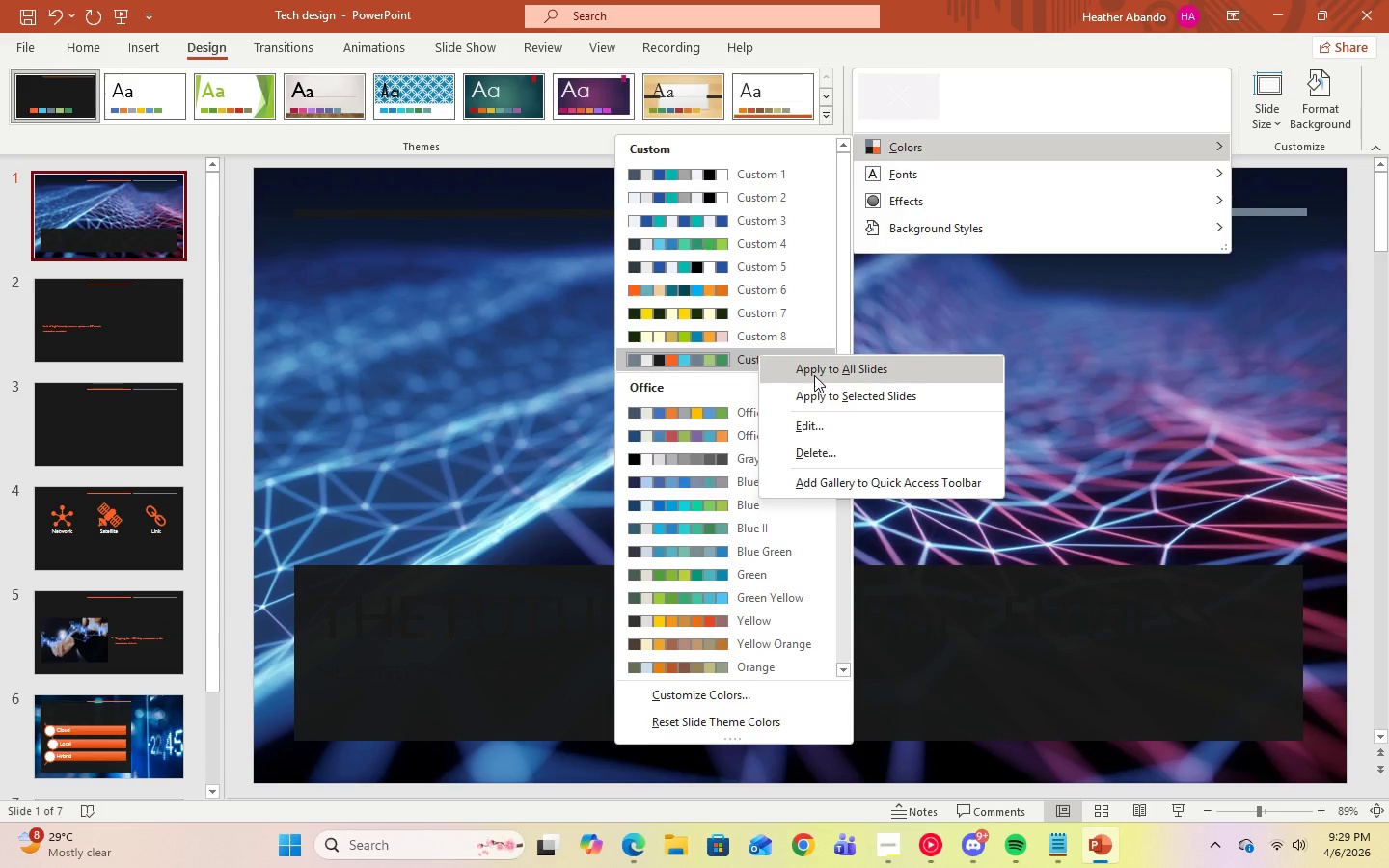 
left_click([822, 390])
 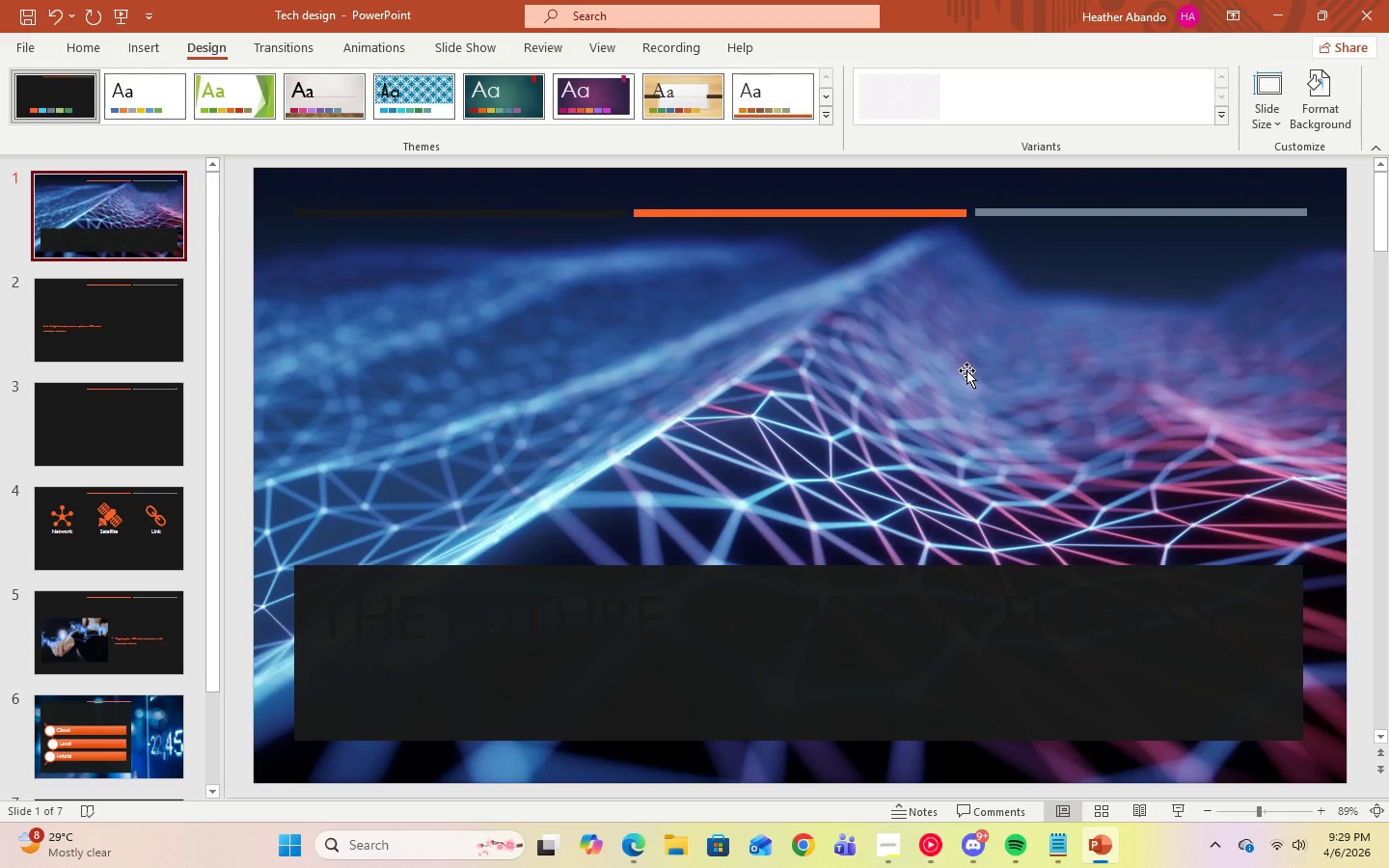 
left_click([967, 370])
 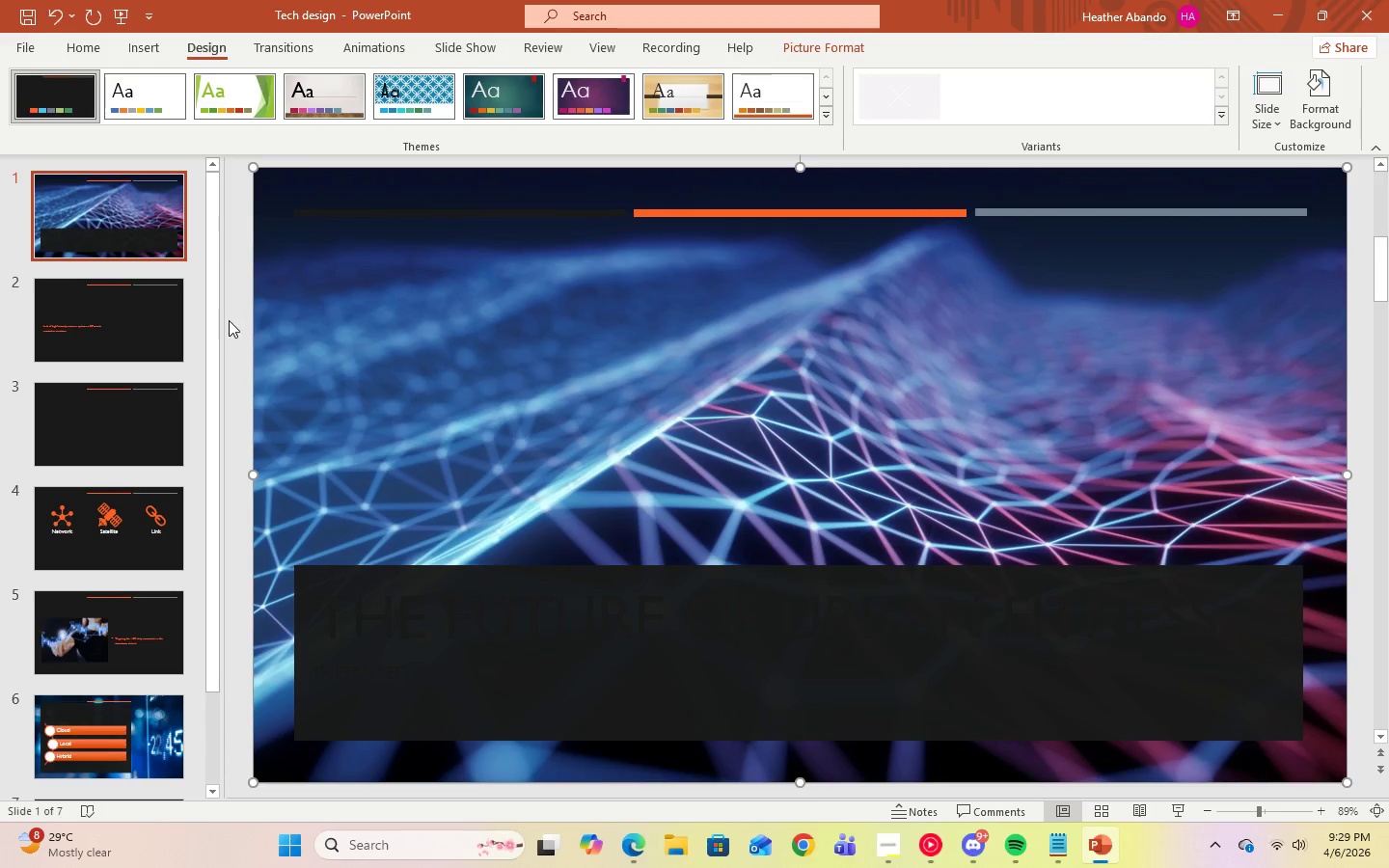 
left_click([159, 312])
 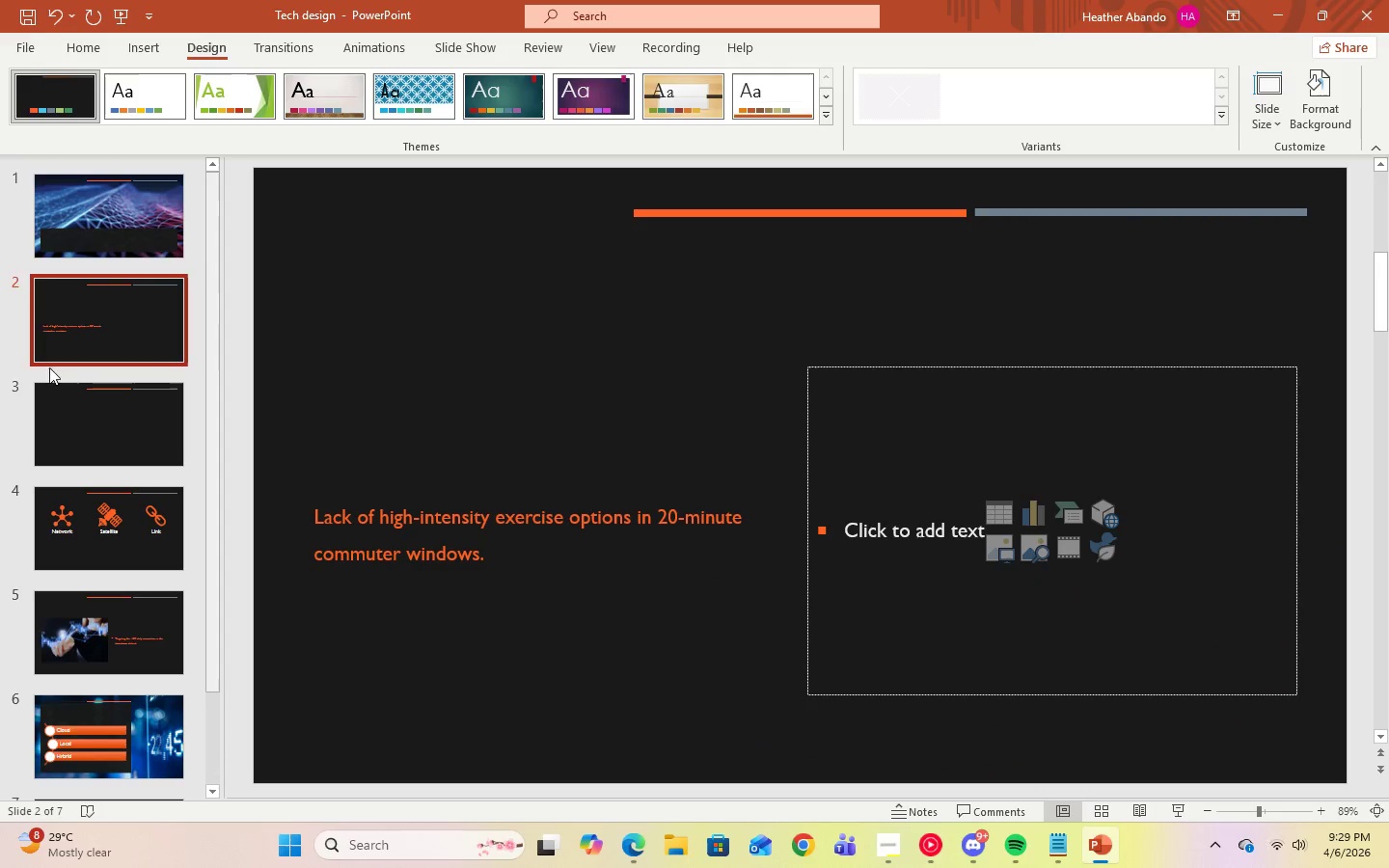 
left_click_drag(start_coordinate=[92, 319], to_coordinate=[92, 330])
 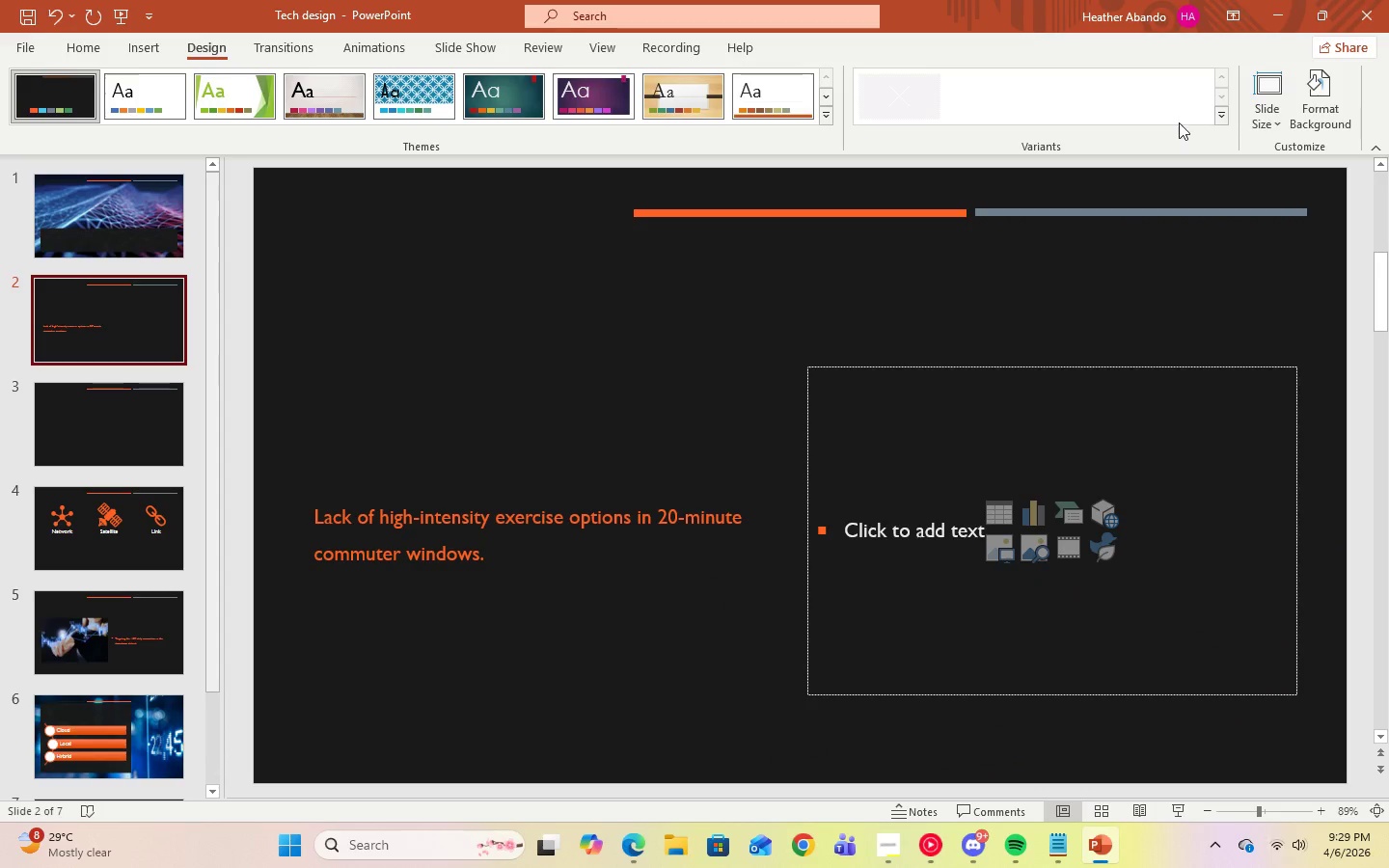 
left_click([1223, 119])
 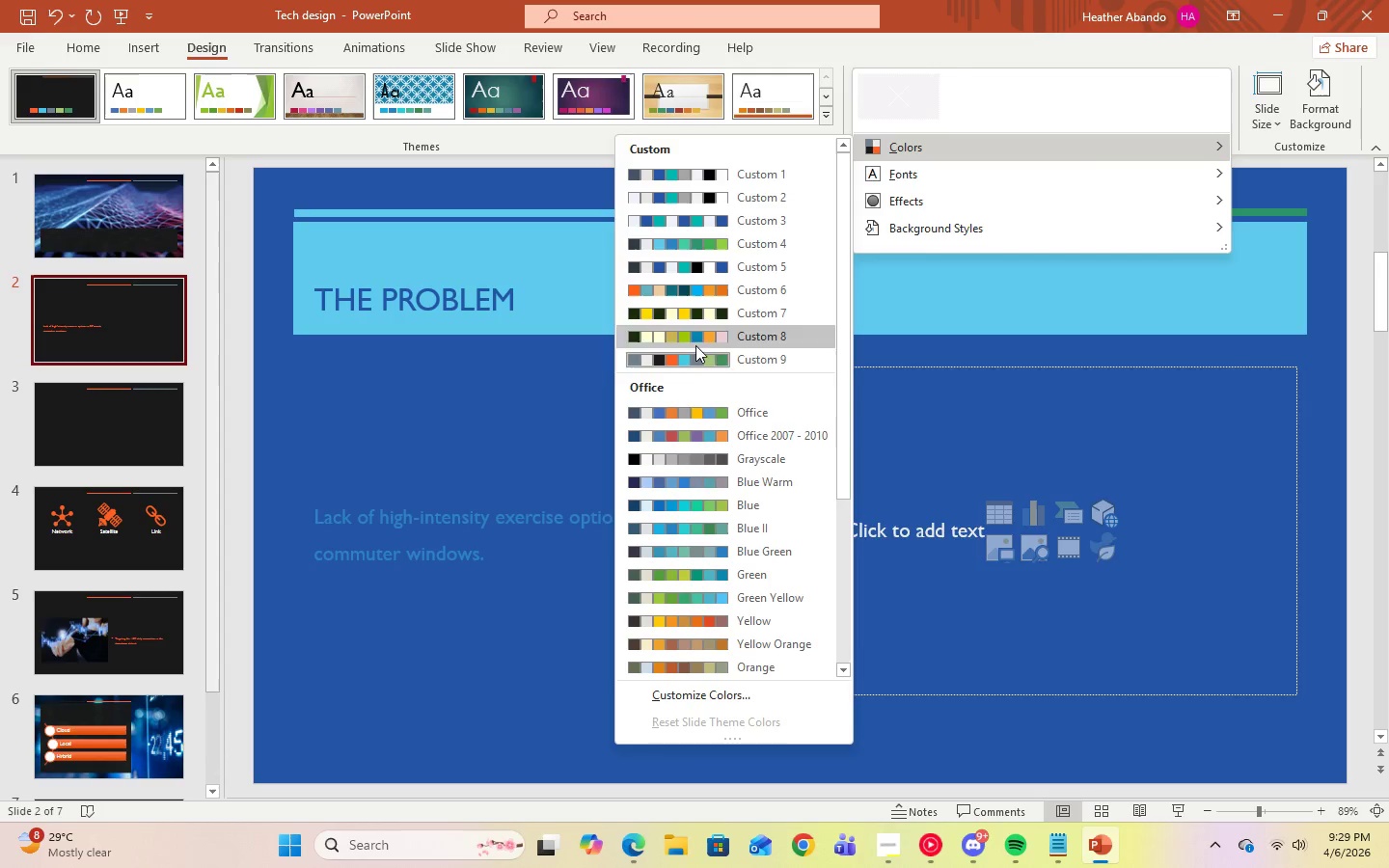 
right_click([686, 372])
 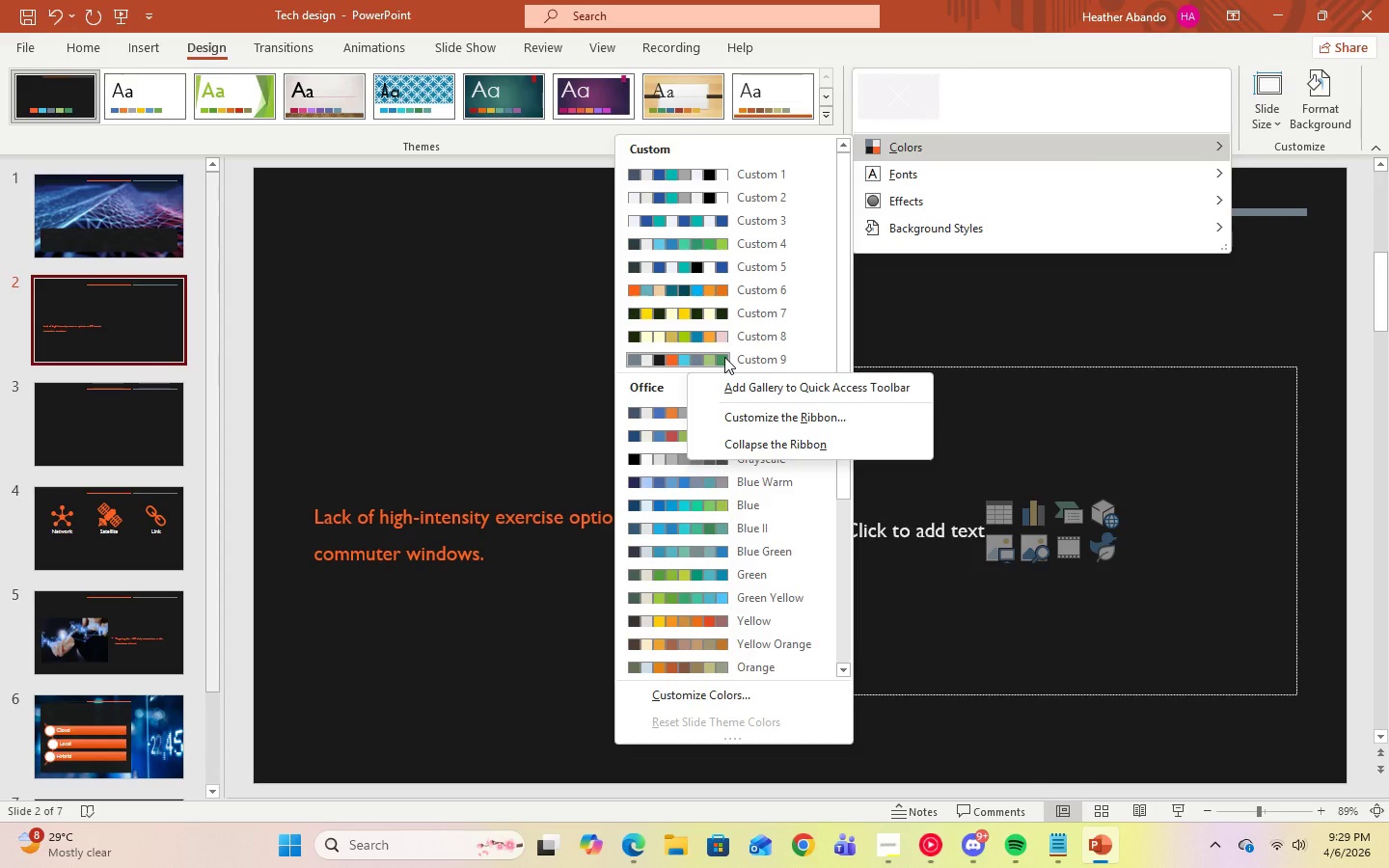 
left_click([724, 357])
 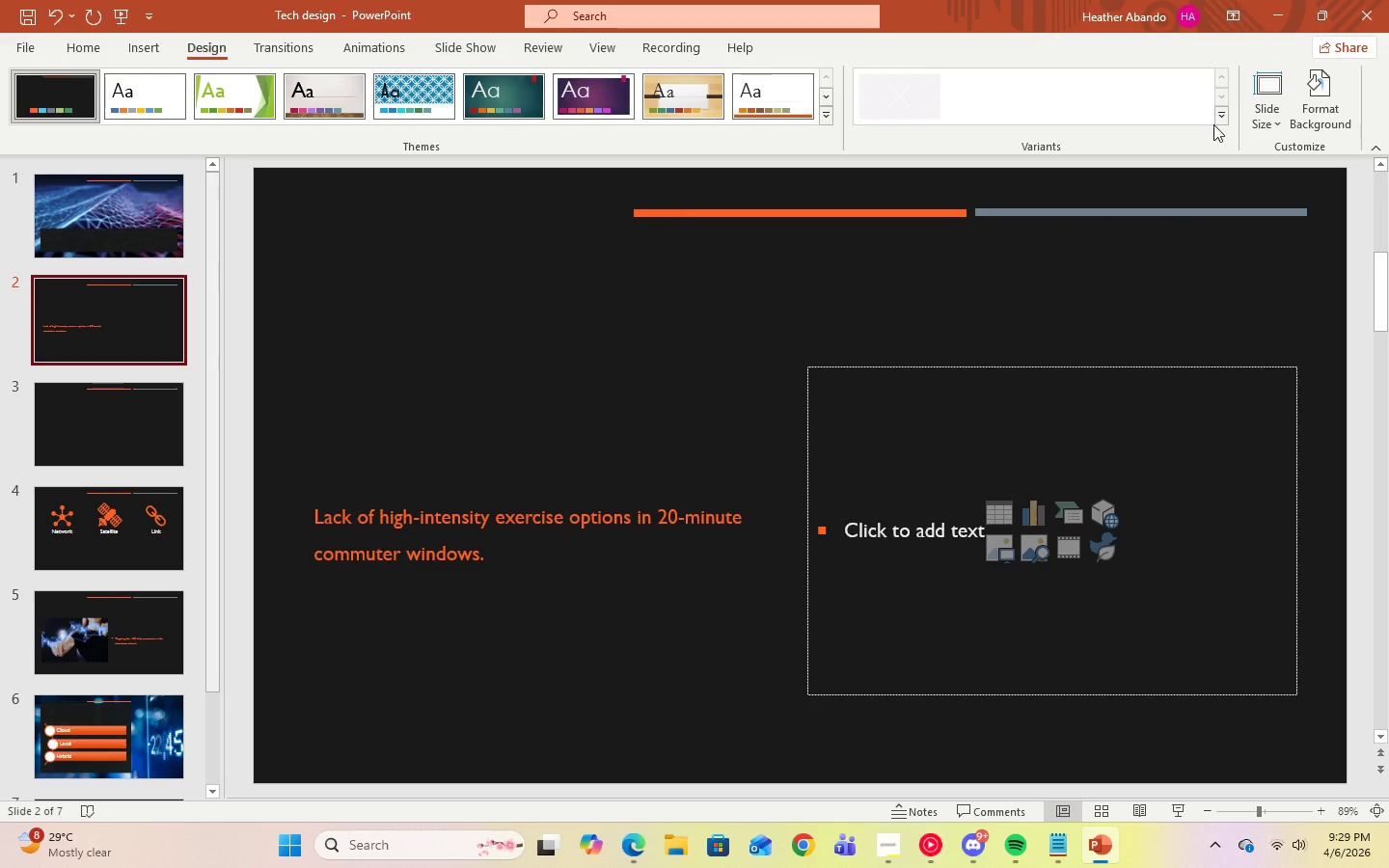 
left_click([1228, 111])
 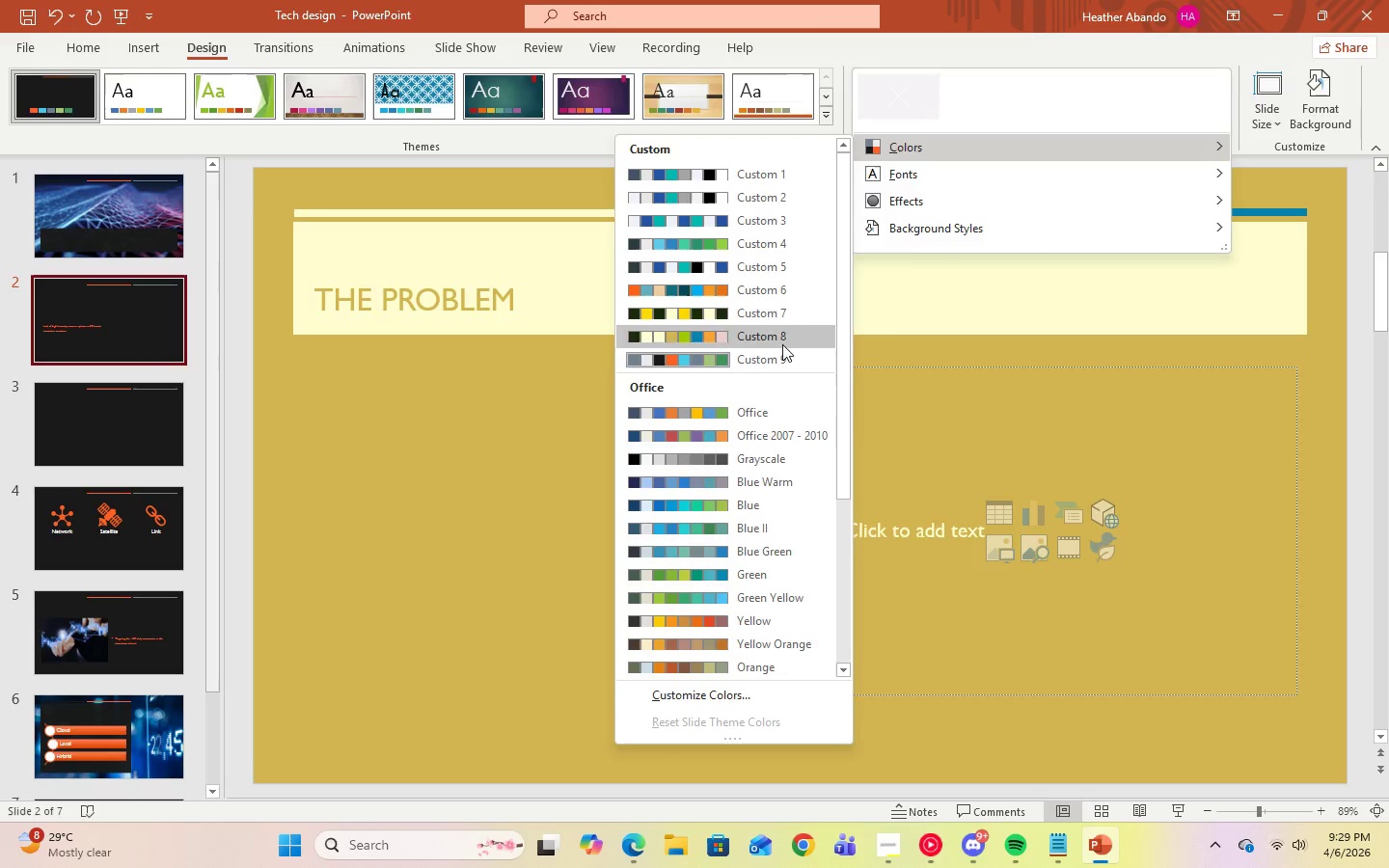 
right_click([776, 363])
 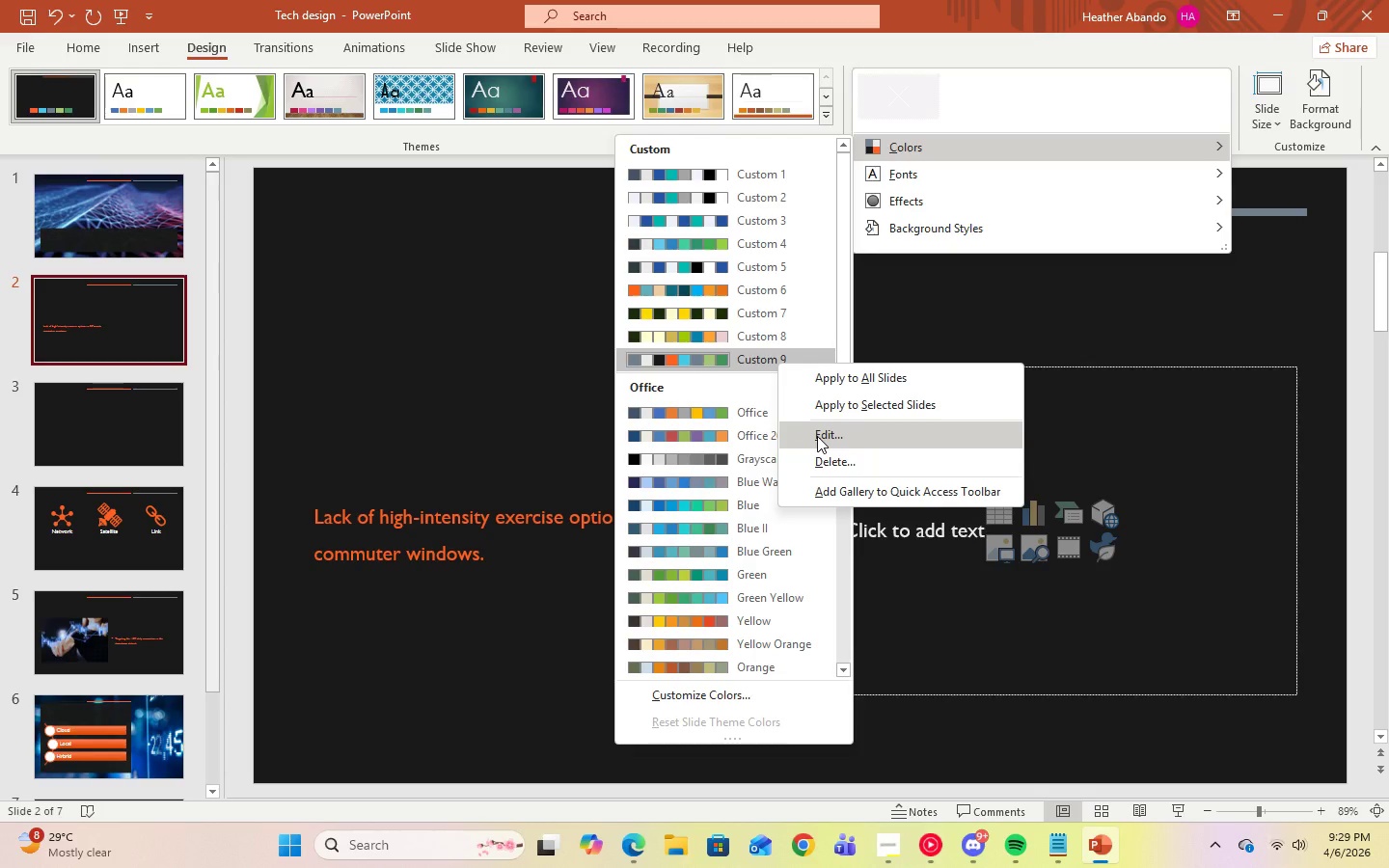 
left_click([817, 436])
 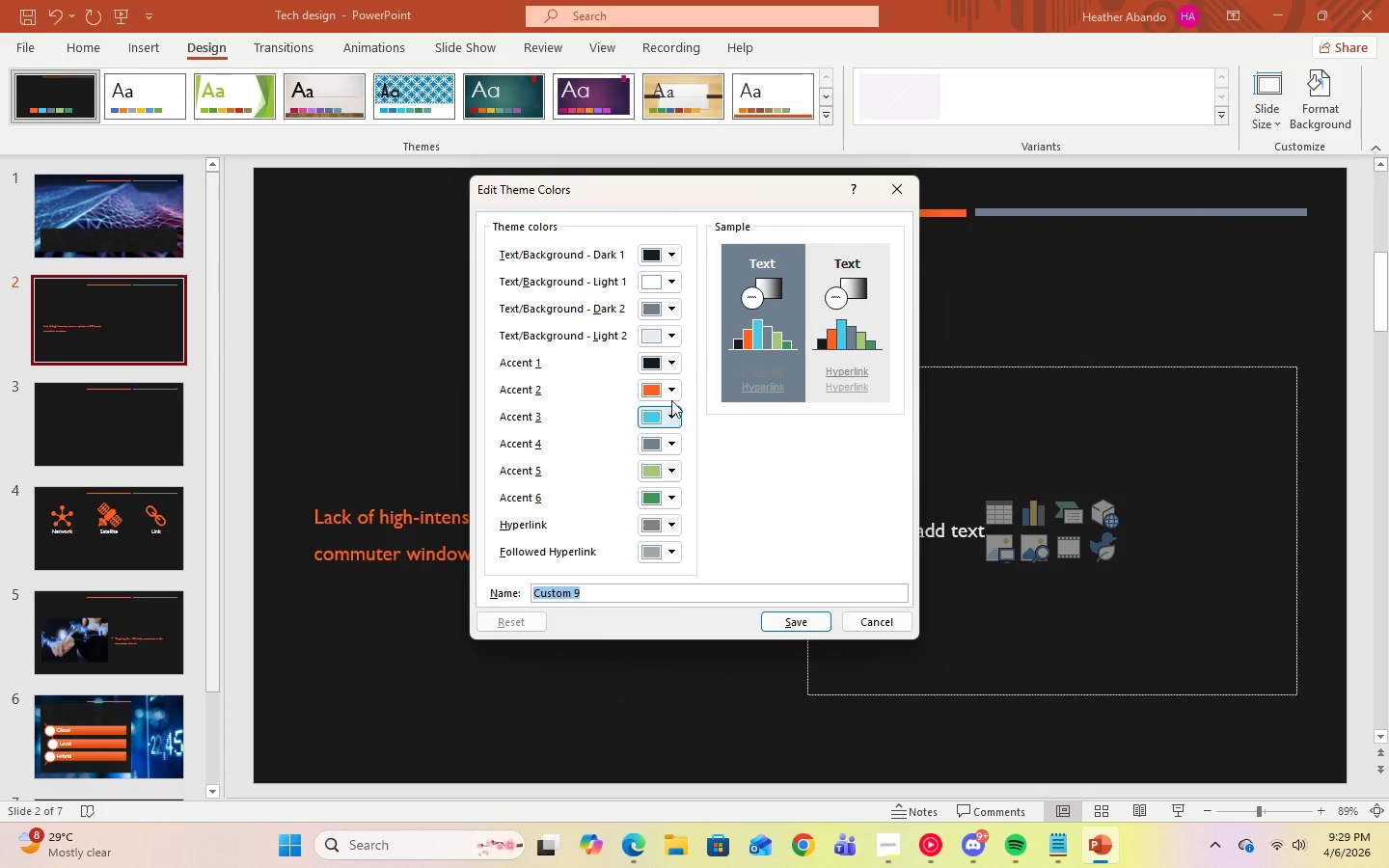 
left_click([671, 366])
 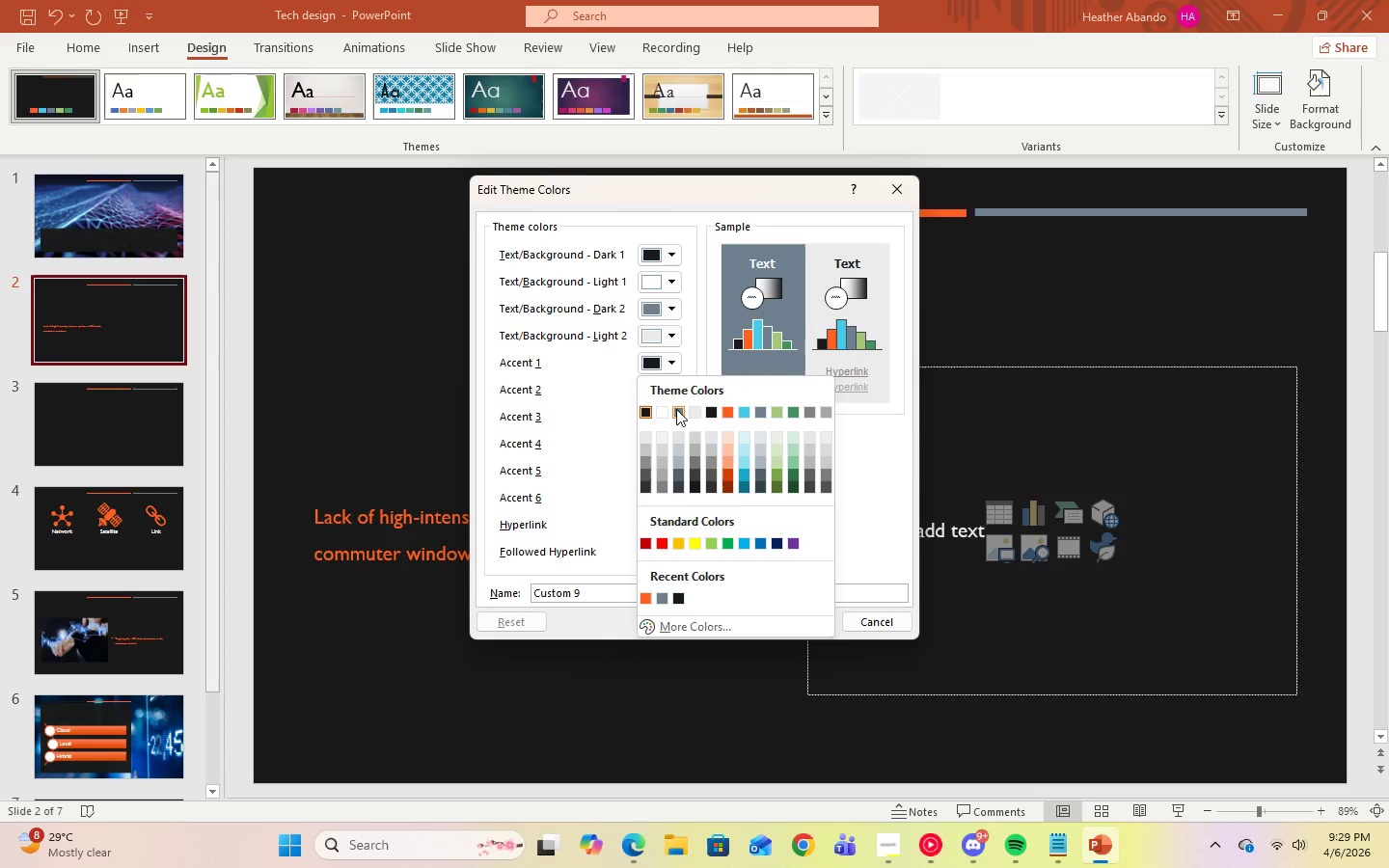 
left_click([676, 409])
 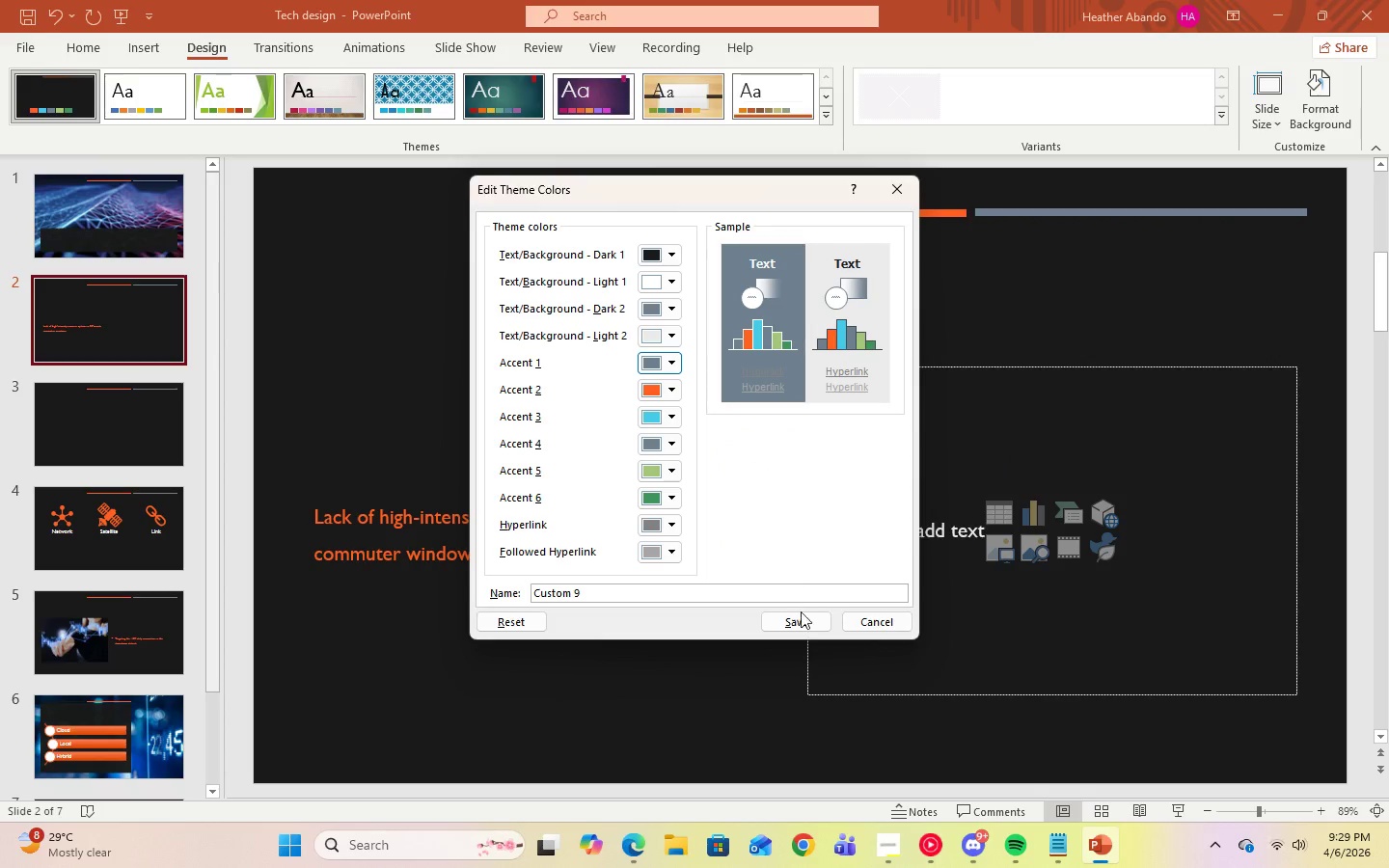 
left_click([803, 622])
 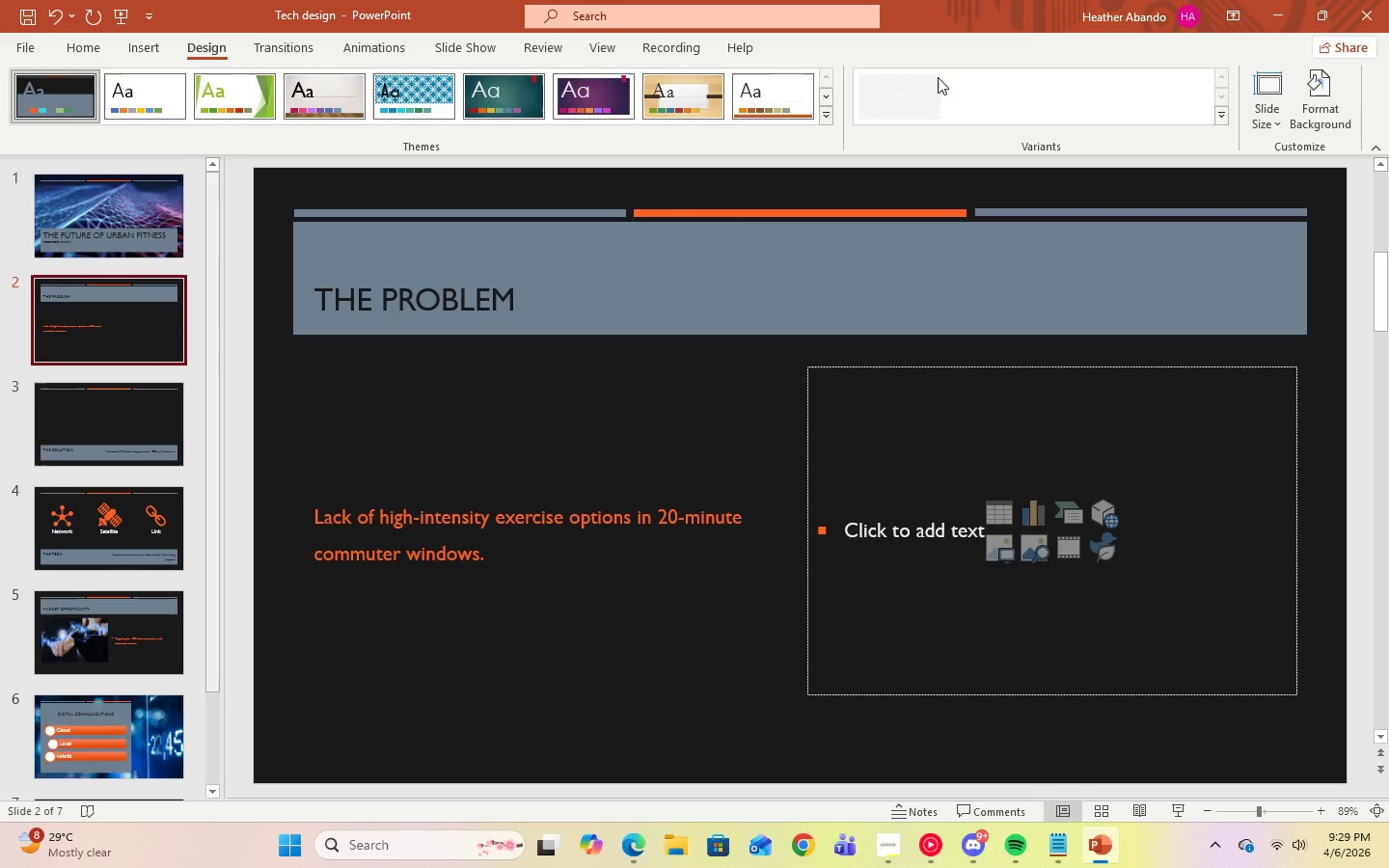 
left_click([108, 238])
 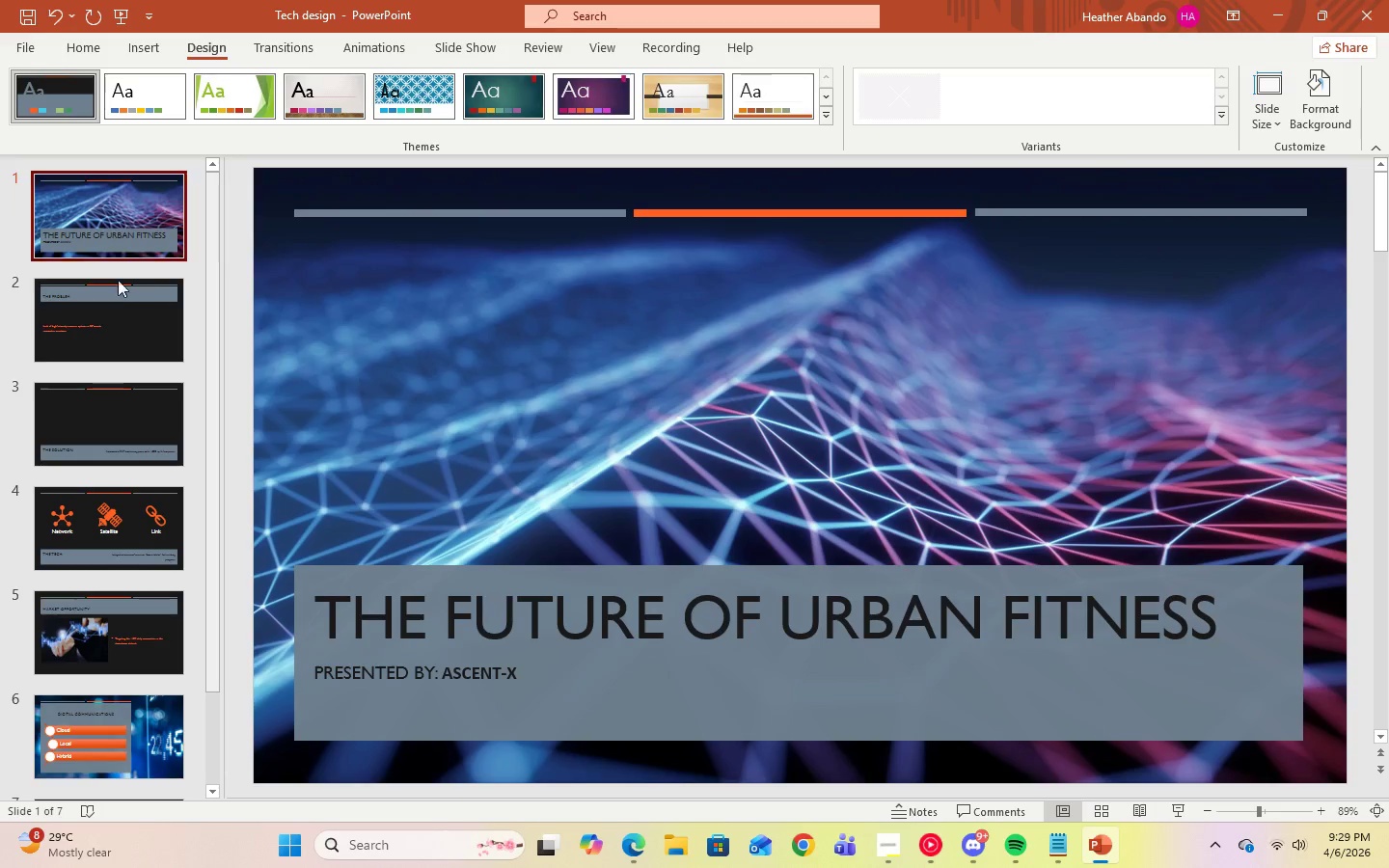 
left_click([95, 341])
 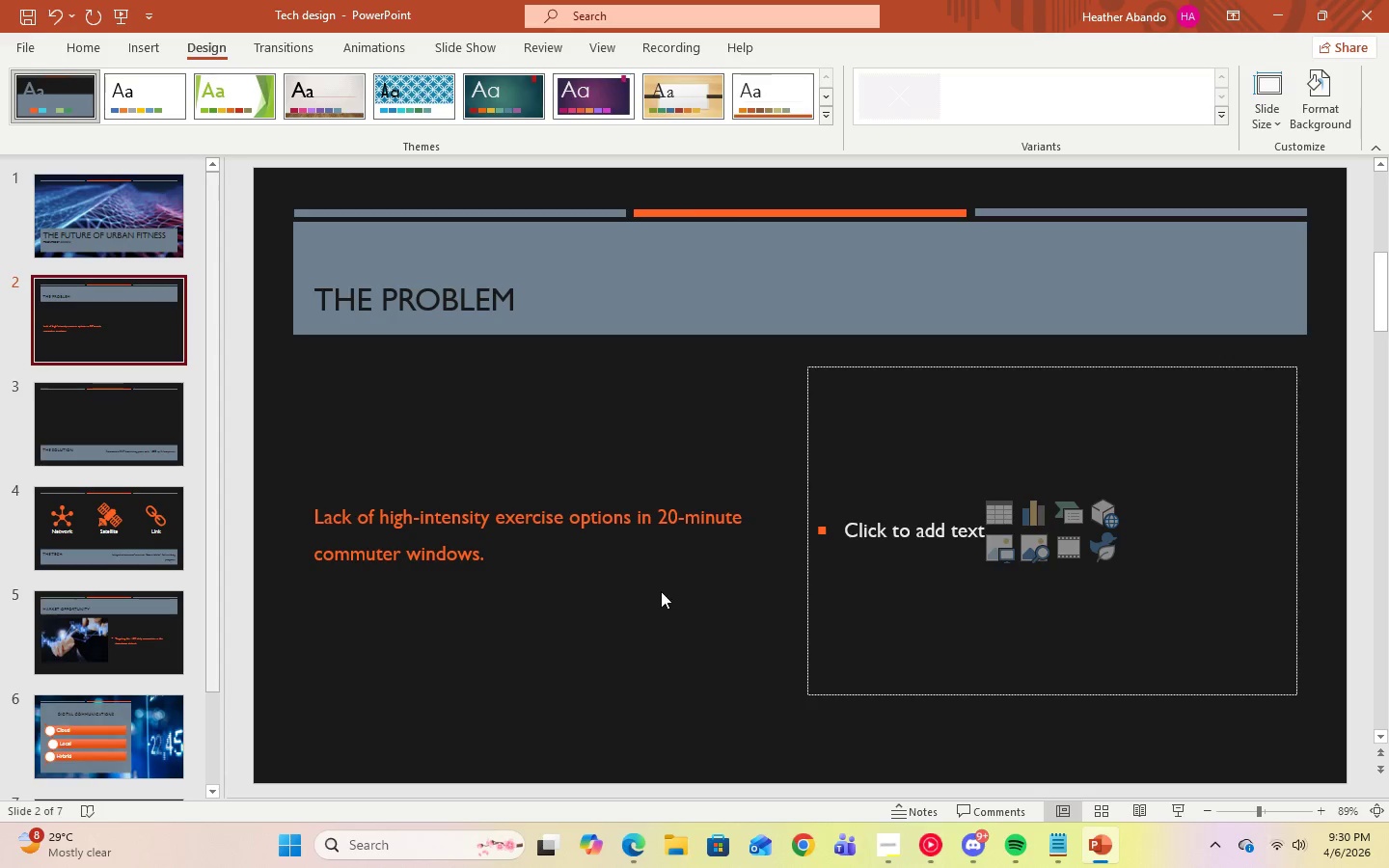 
left_click([490, 555])
 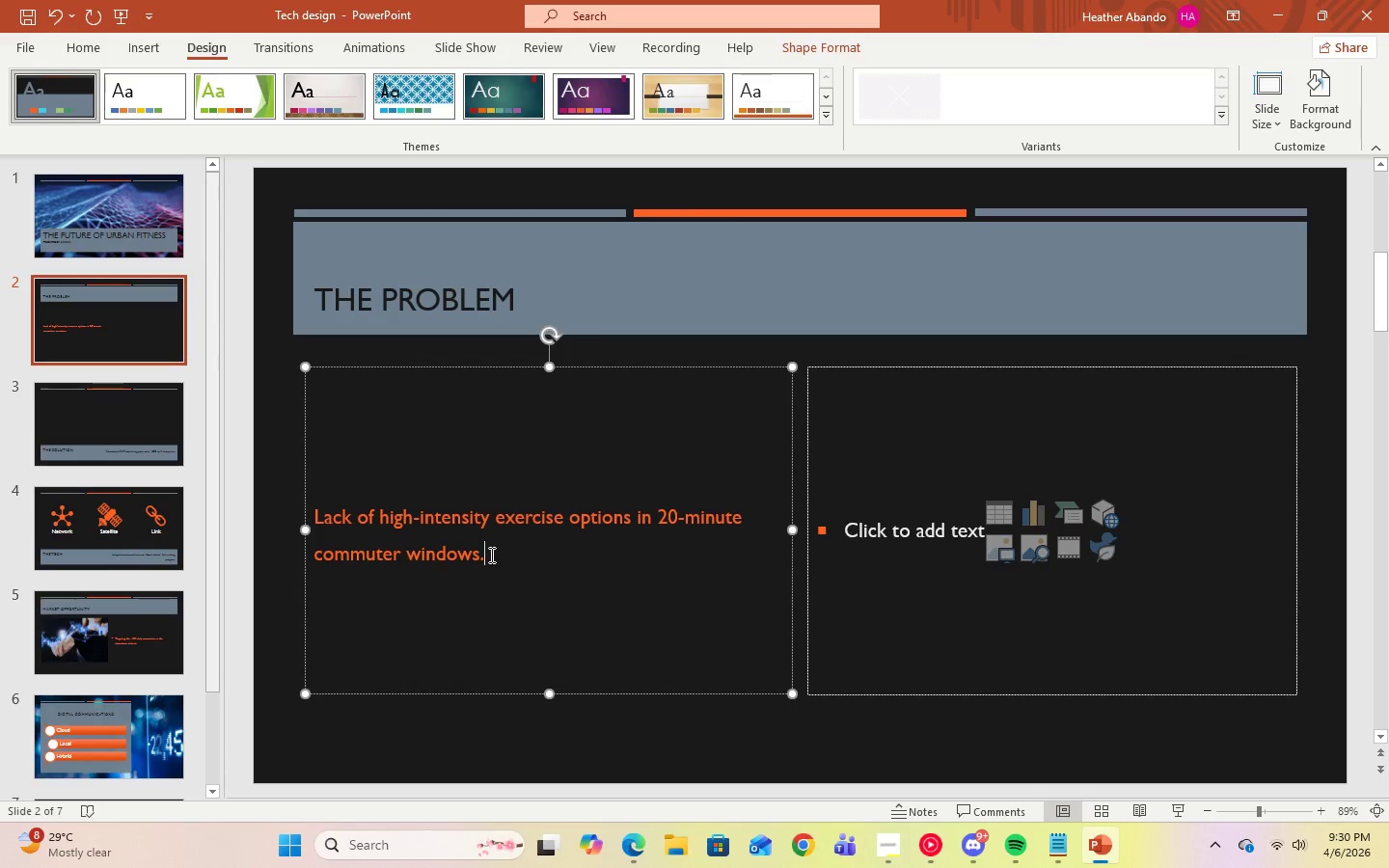 
left_click_drag(start_coordinate=[490, 555], to_coordinate=[307, 510])
 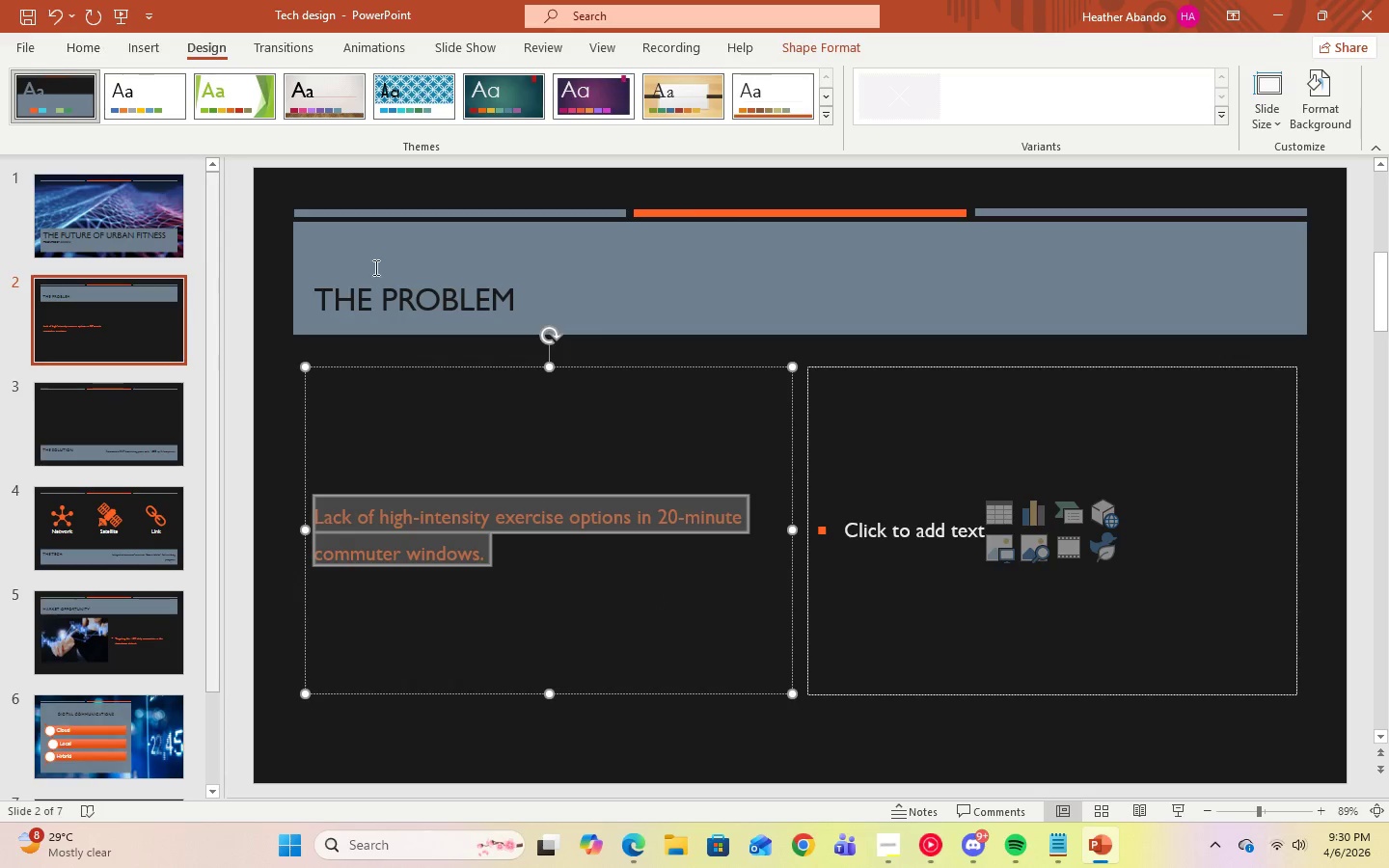 
left_click([243, 474])
 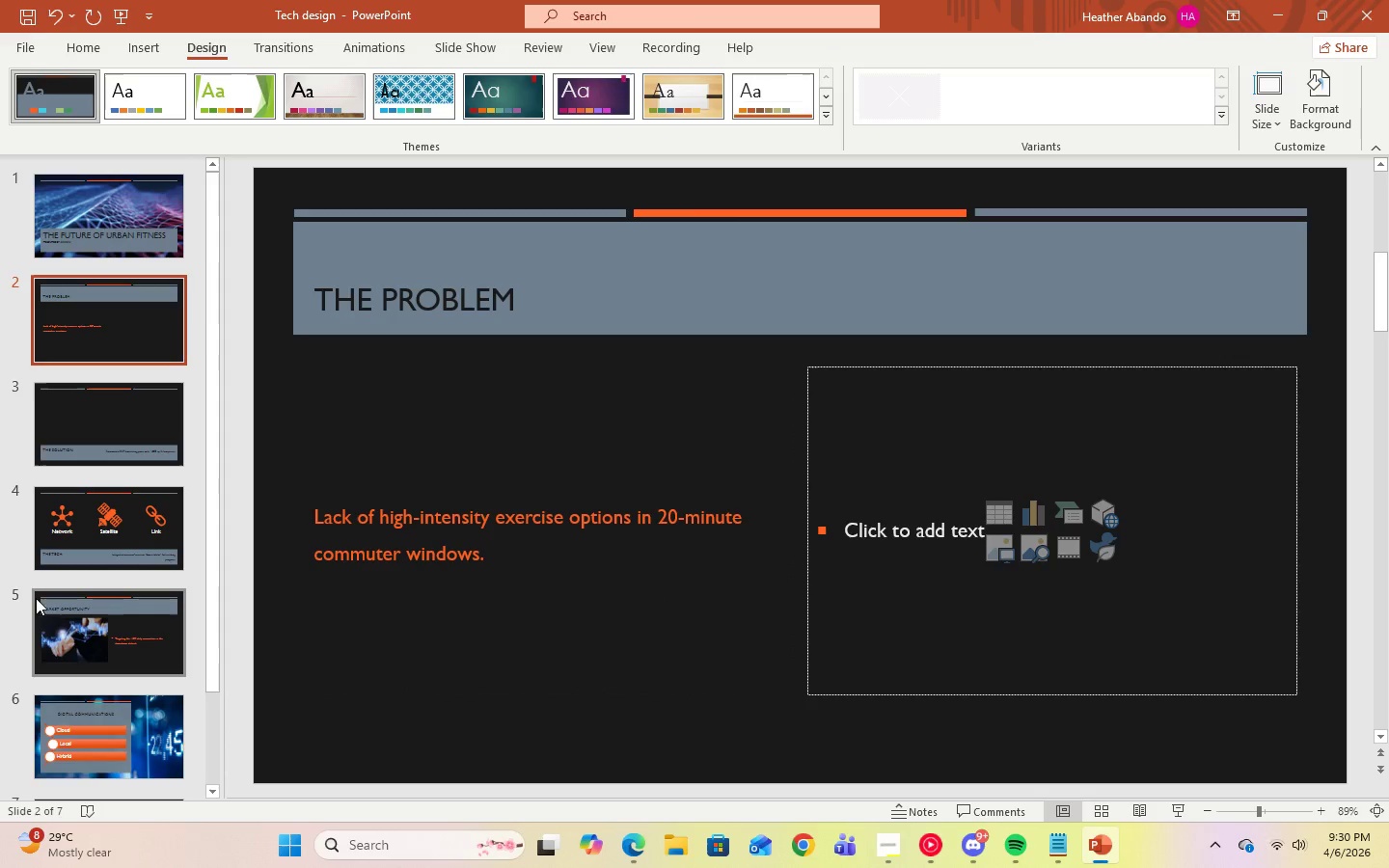 
left_click([57, 612])
 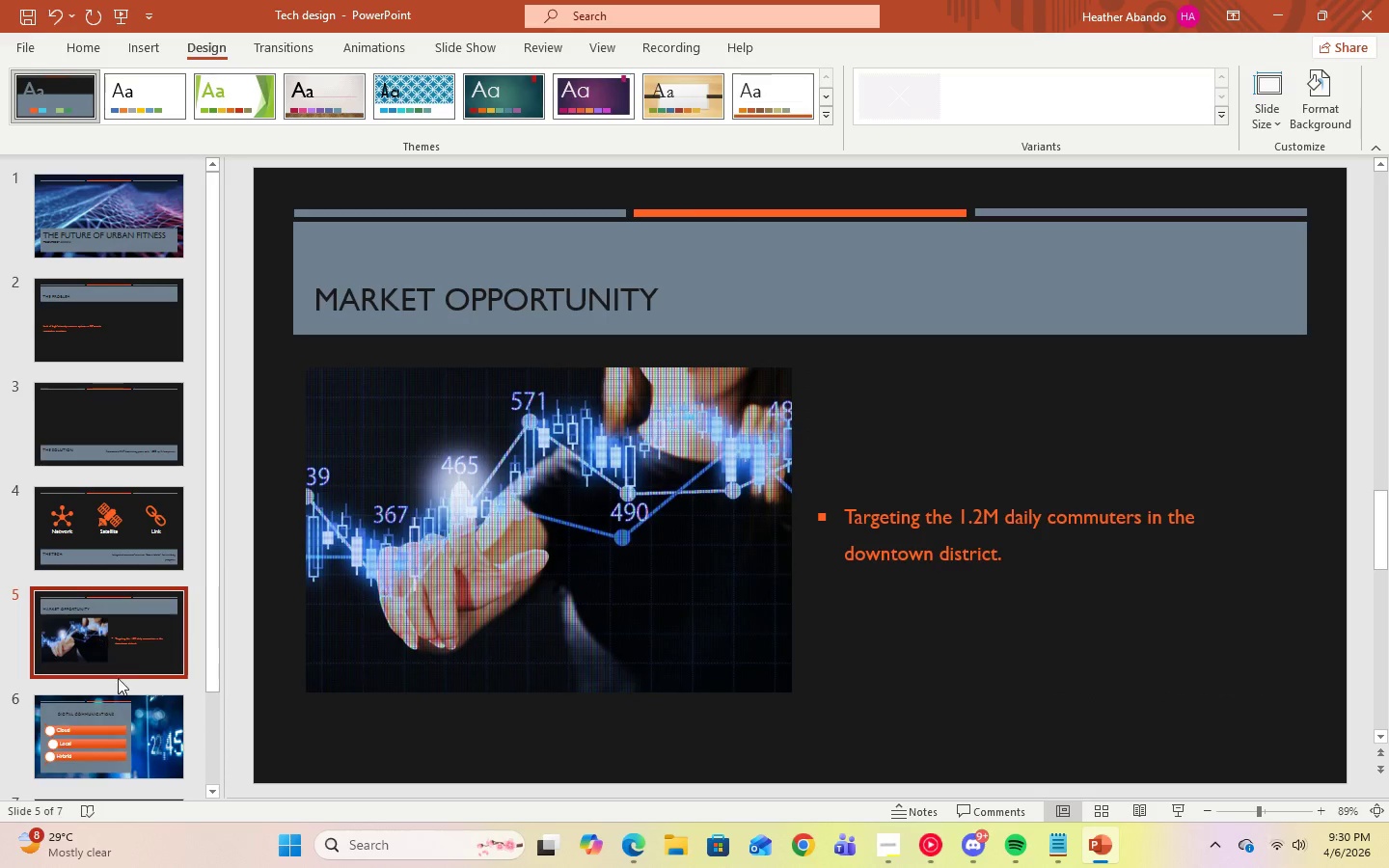 
left_click([118, 699])
 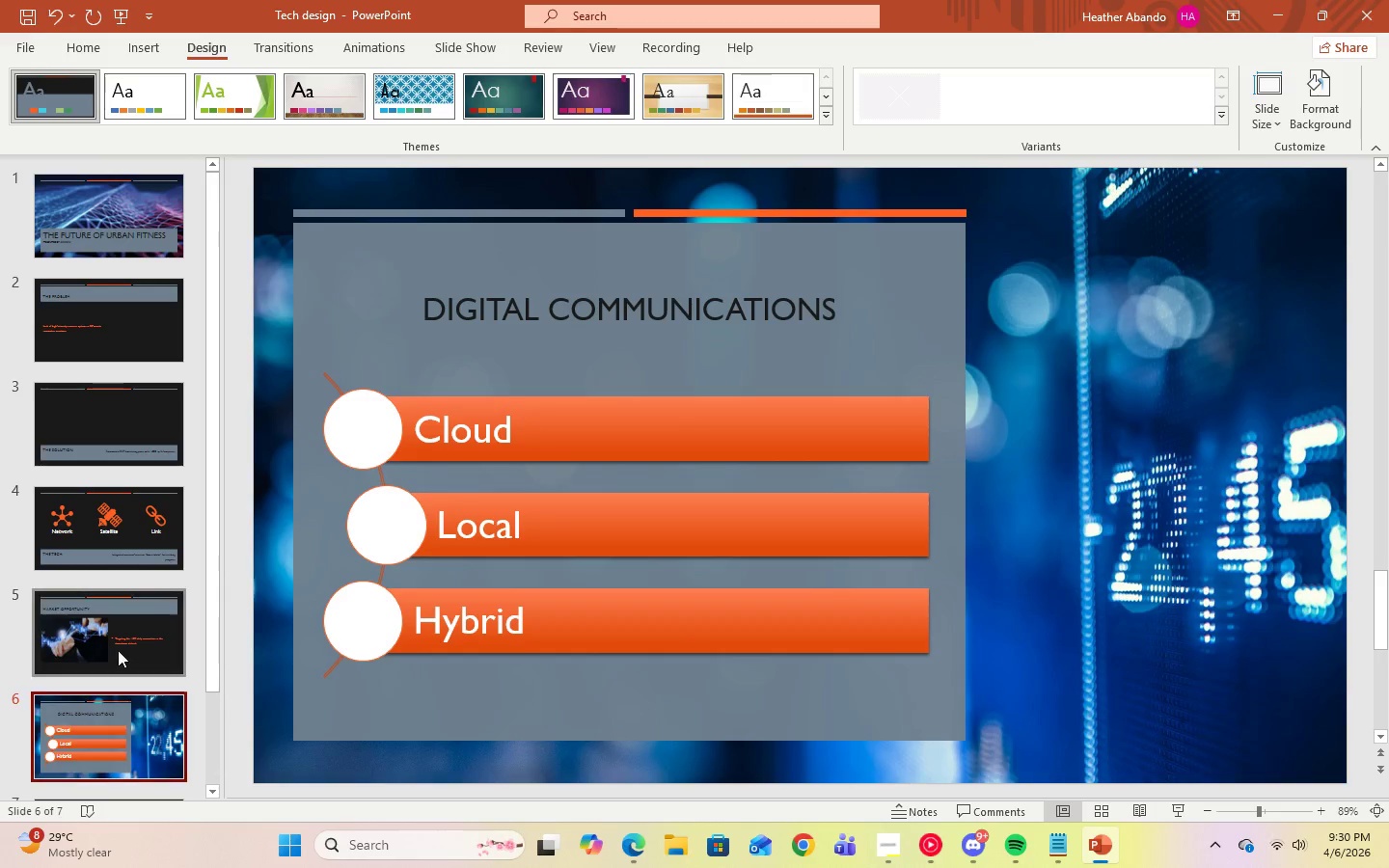 
scroll: coordinate [117, 641], scroll_direction: down, amount: 6.0
 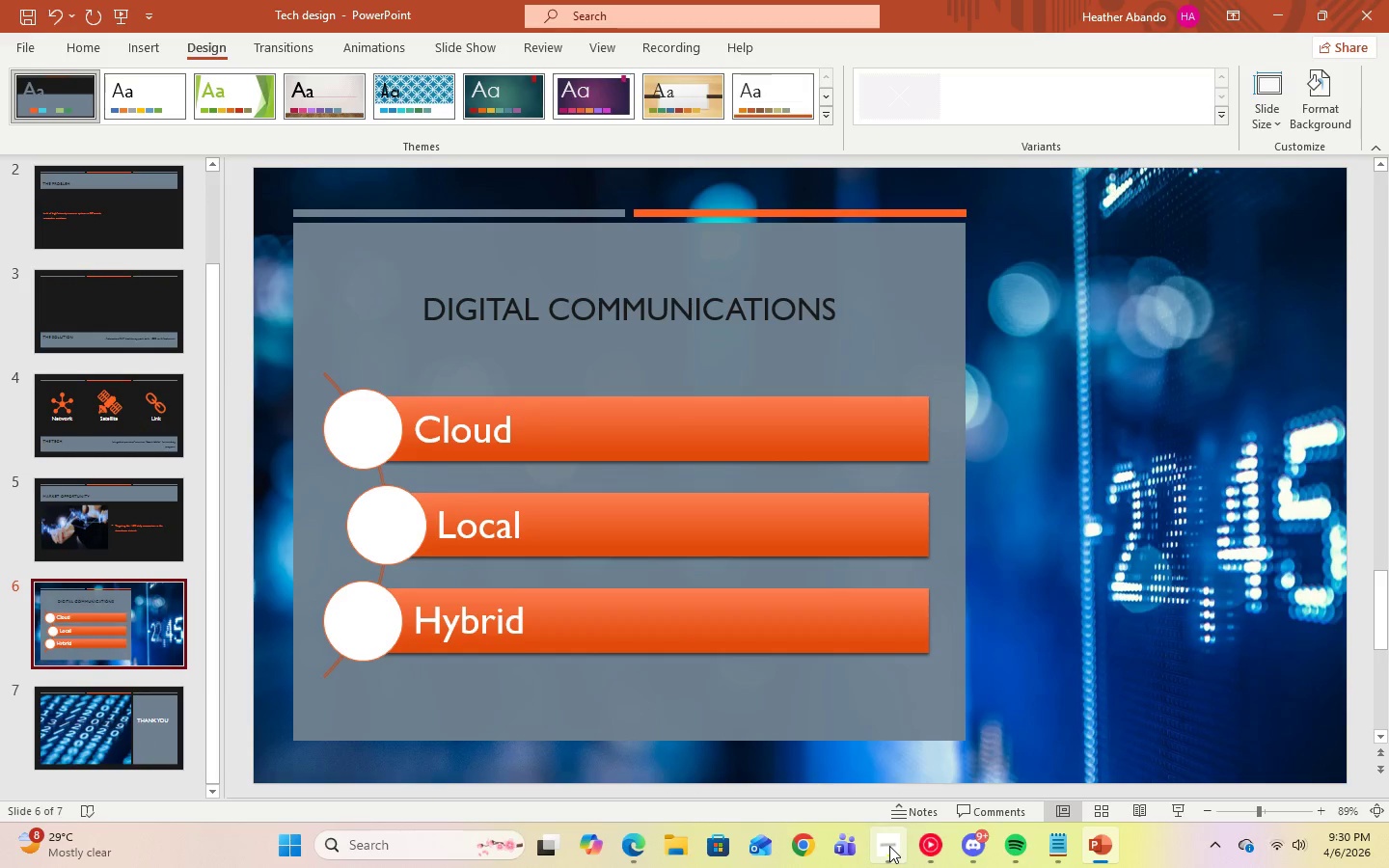 
left_click([889, 846])